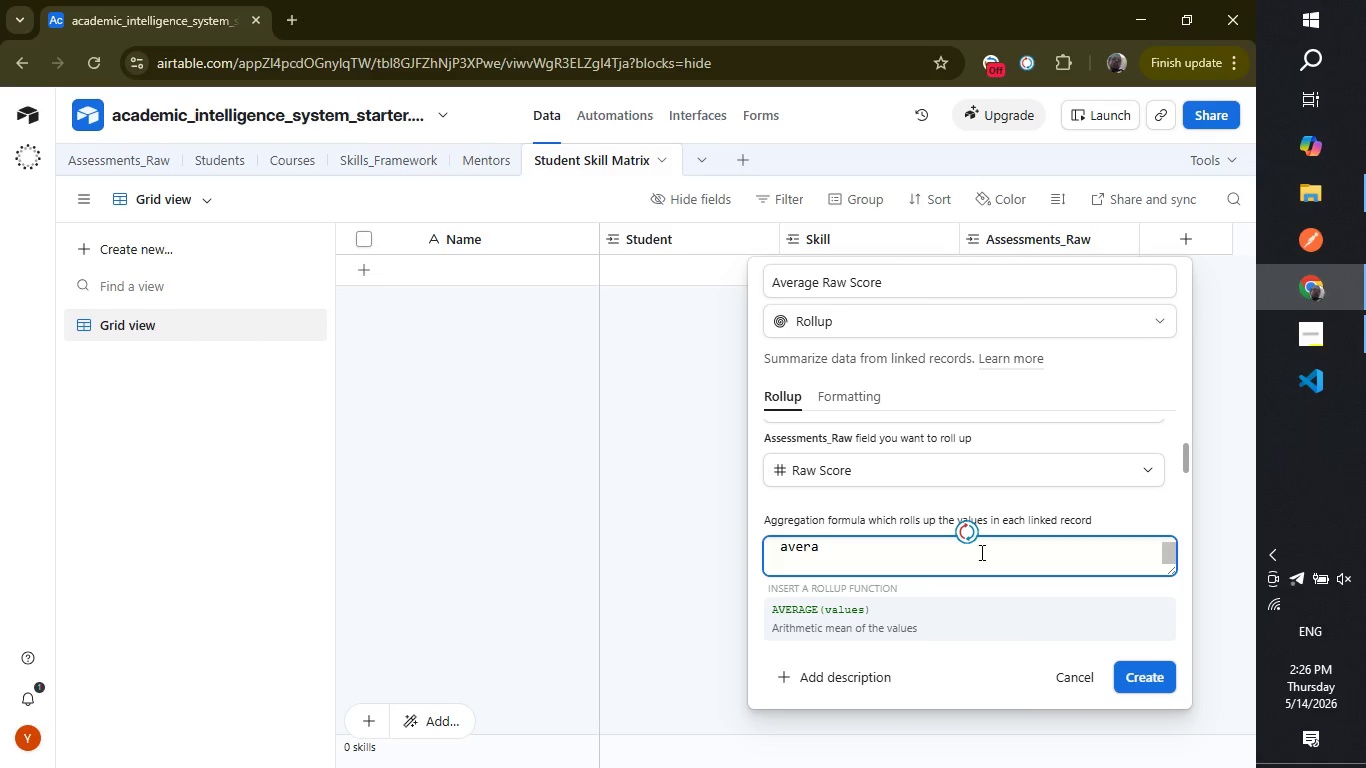 
key(Enter)
 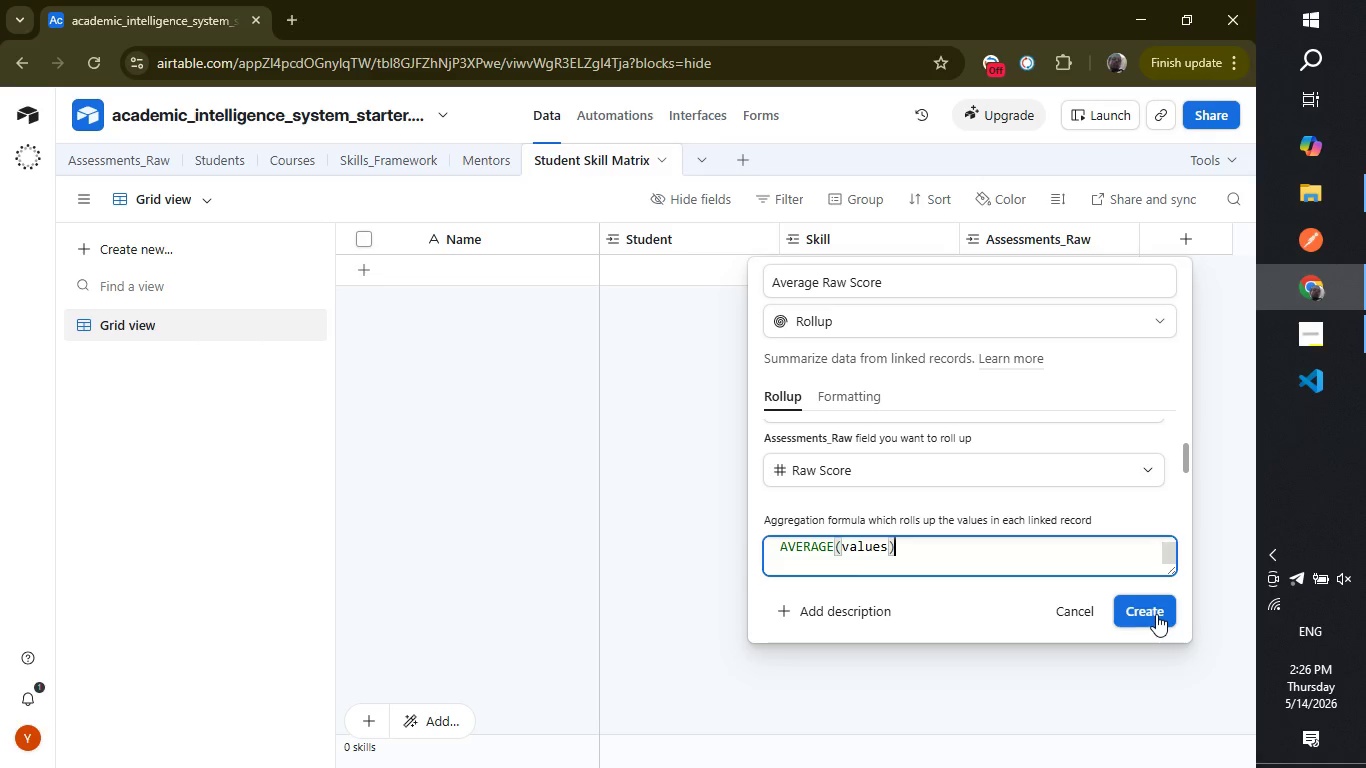 
left_click([1156, 614])
 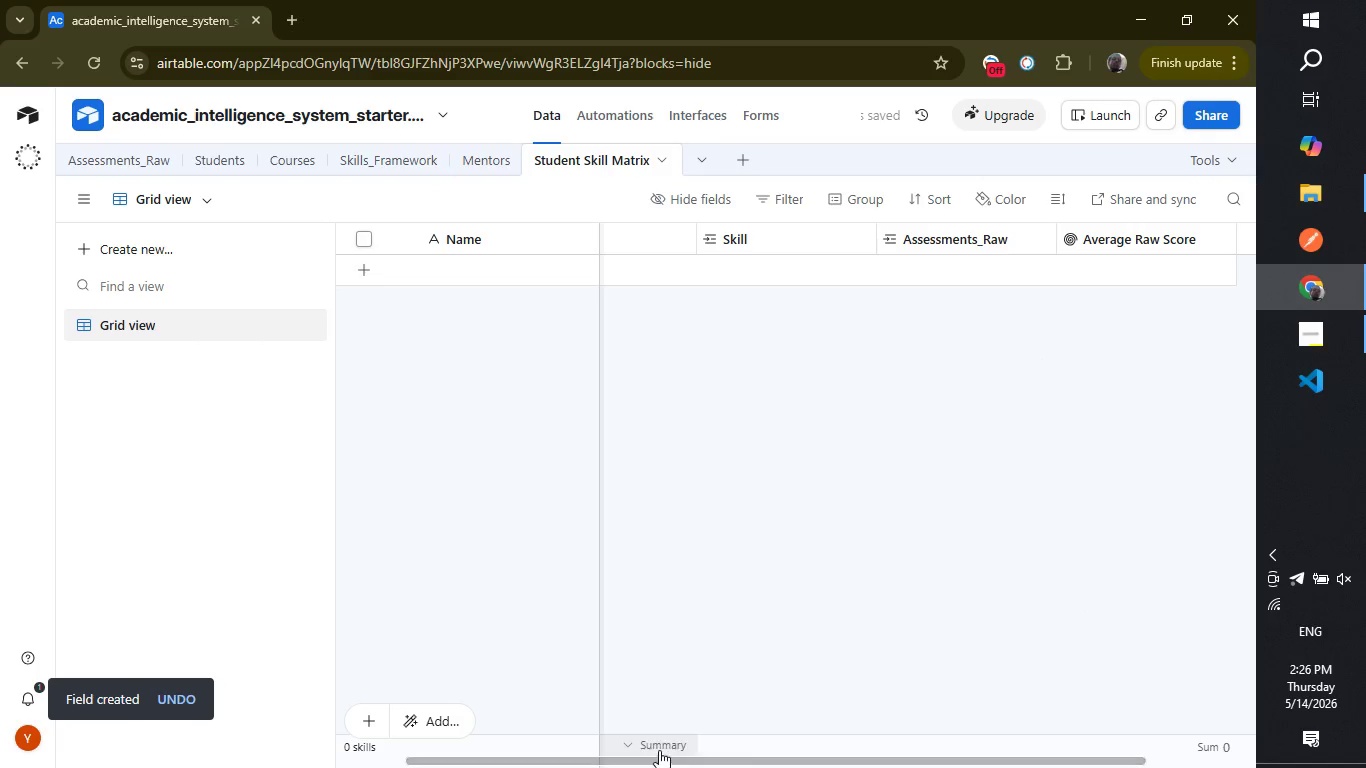 
wait(5.47)
 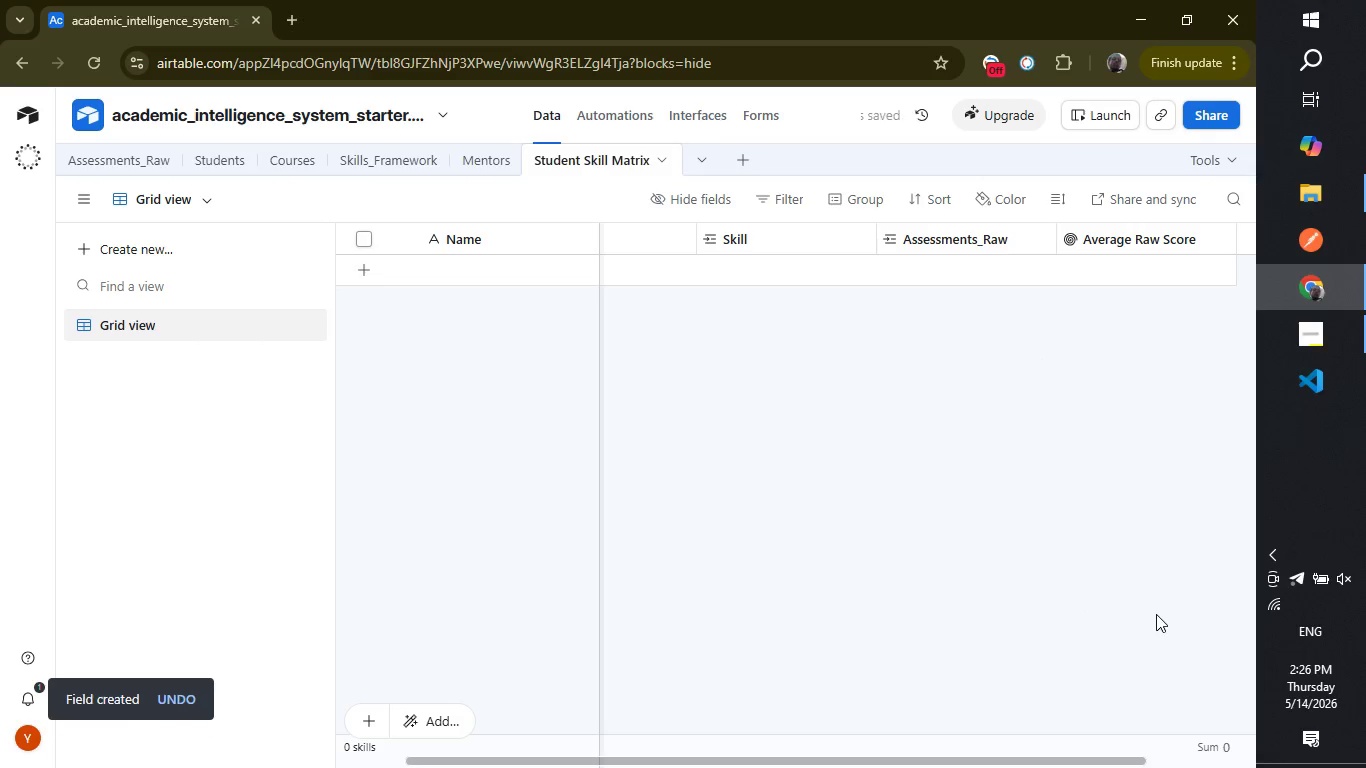 
left_click_drag(start_coordinate=[666, 759], to_coordinate=[914, 760])
 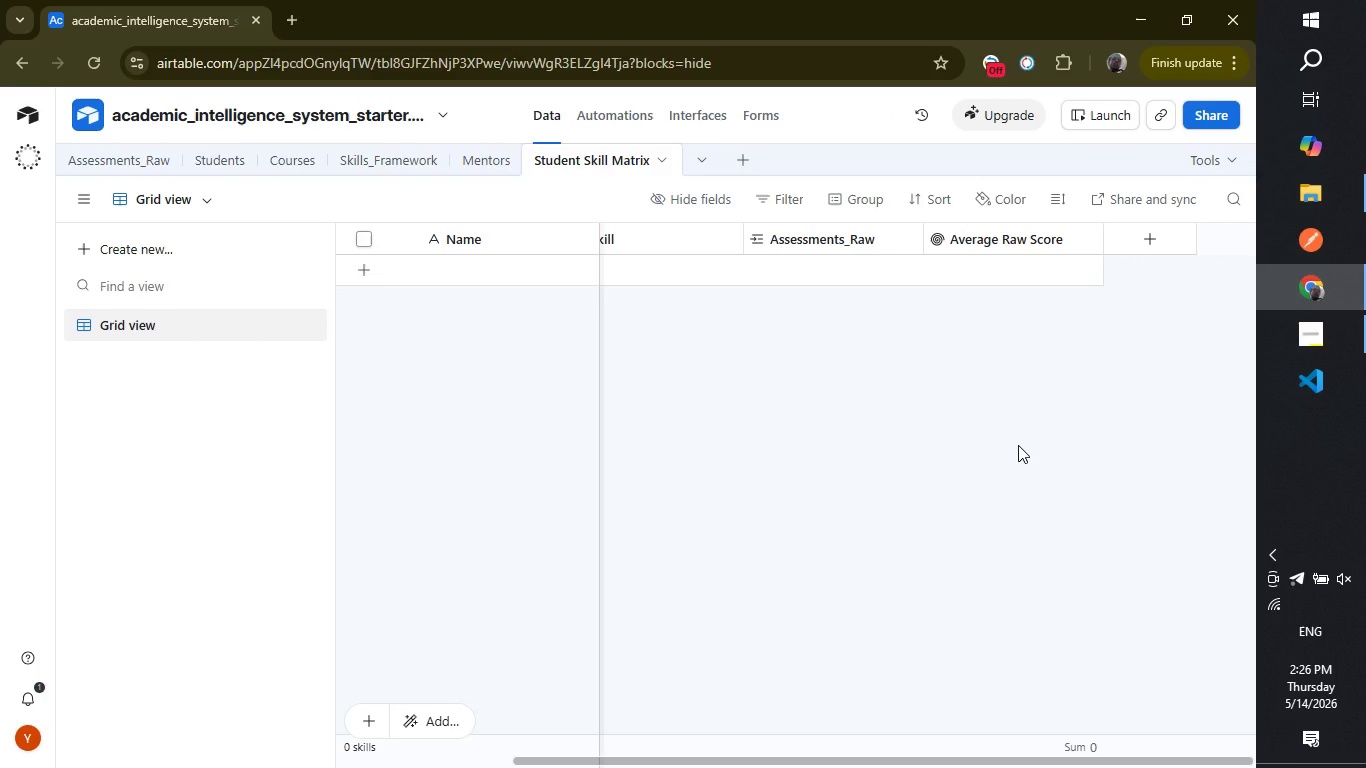 
wait(7.05)
 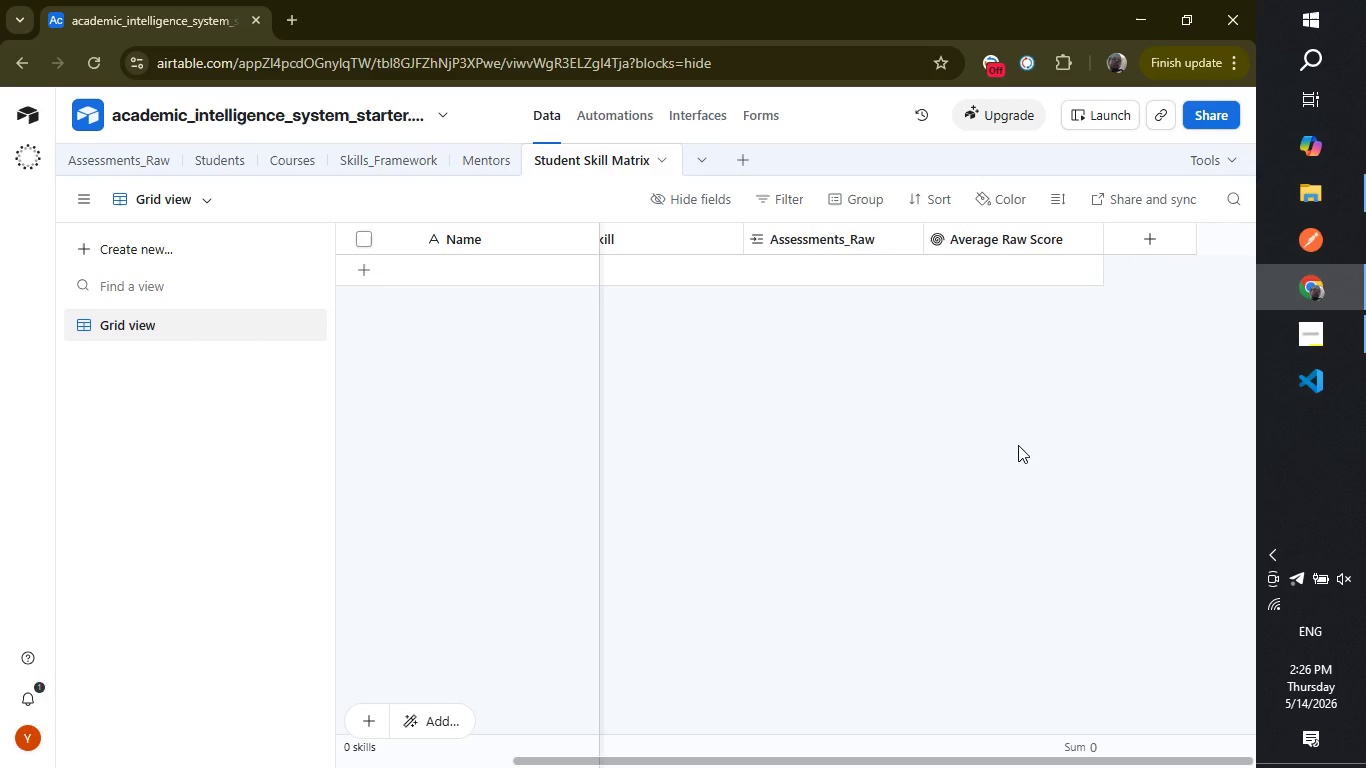 
left_click([65, 155])
 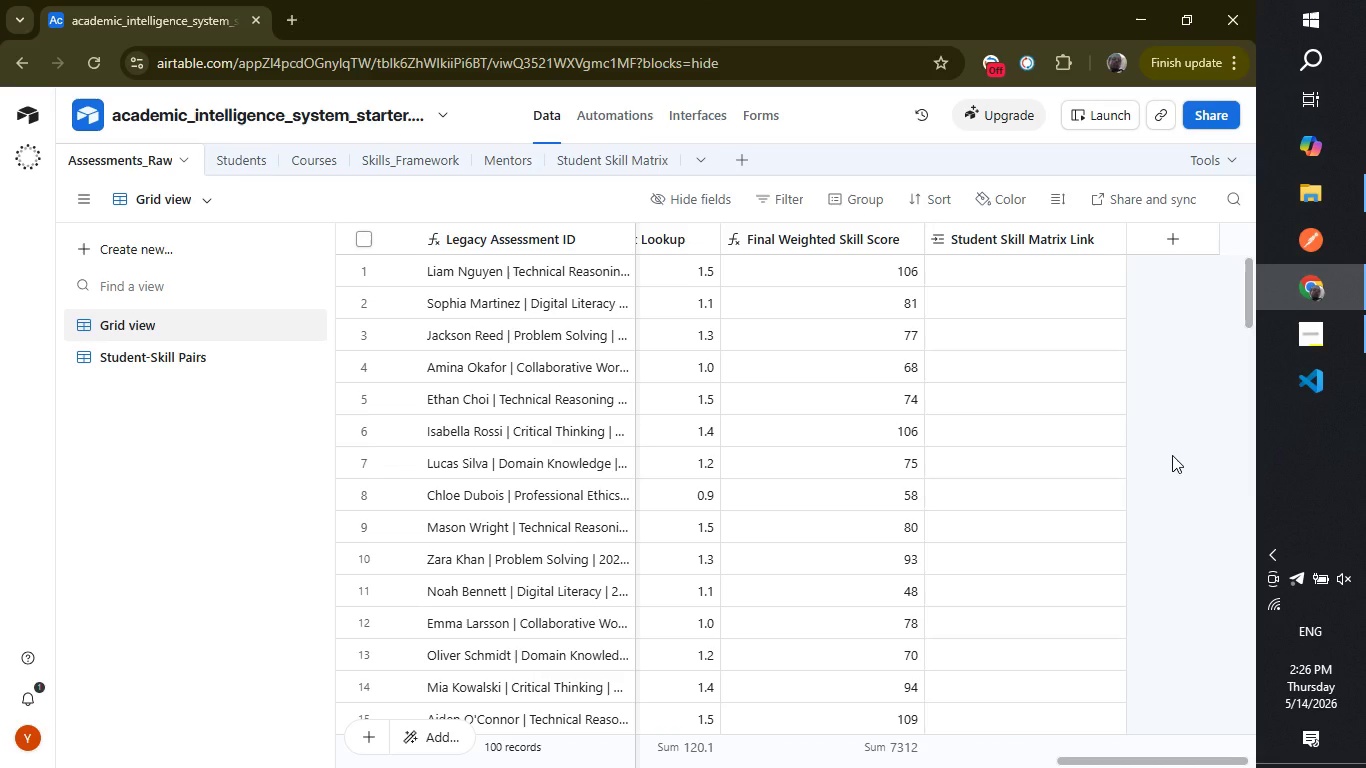 
wait(33.42)
 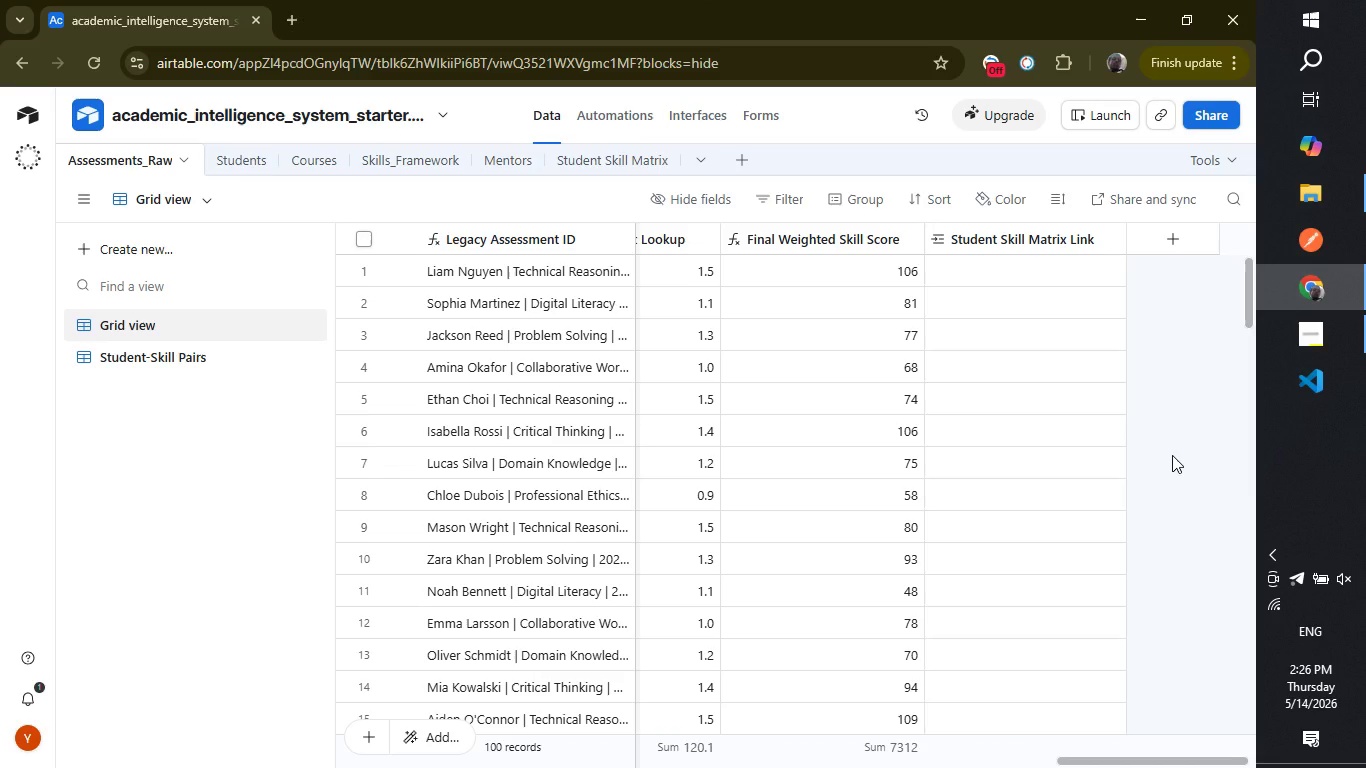 
left_click([243, 167])
 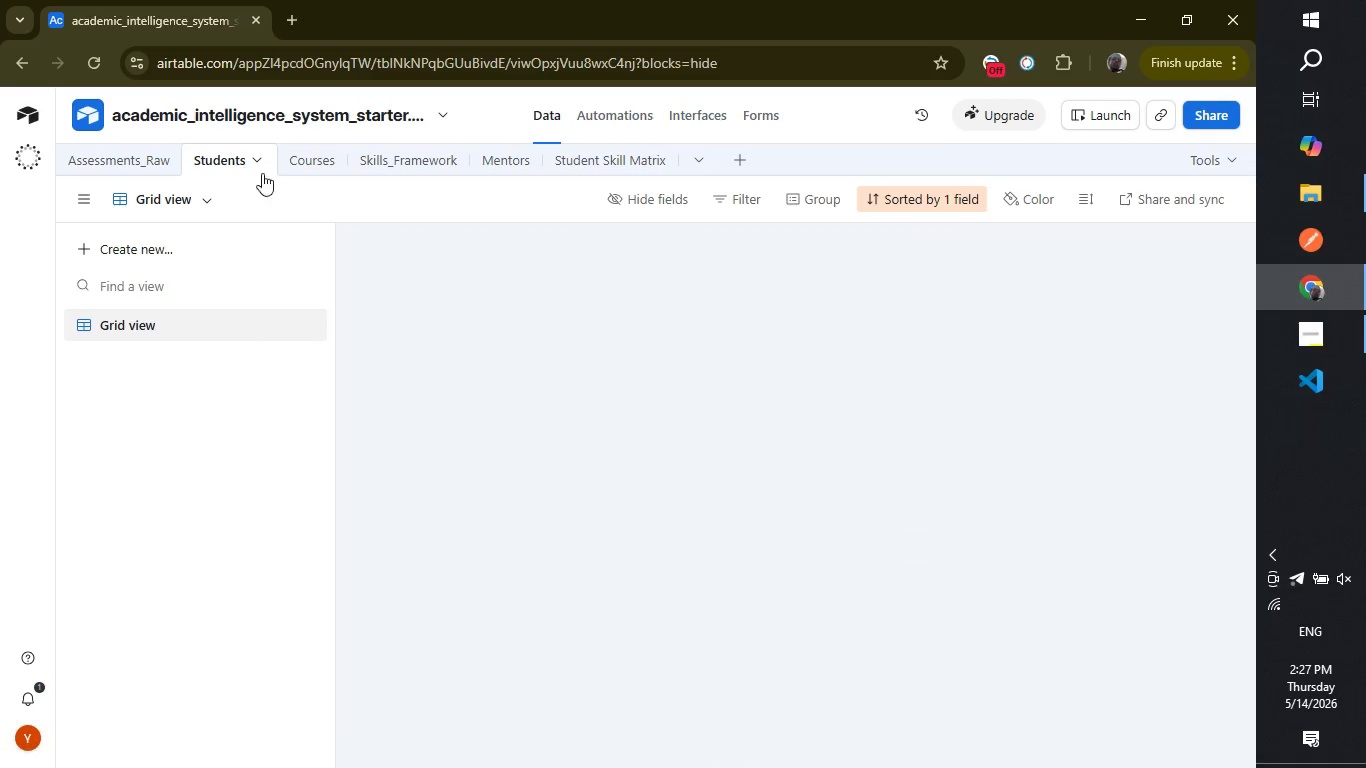 
mouse_move([595, 407])
 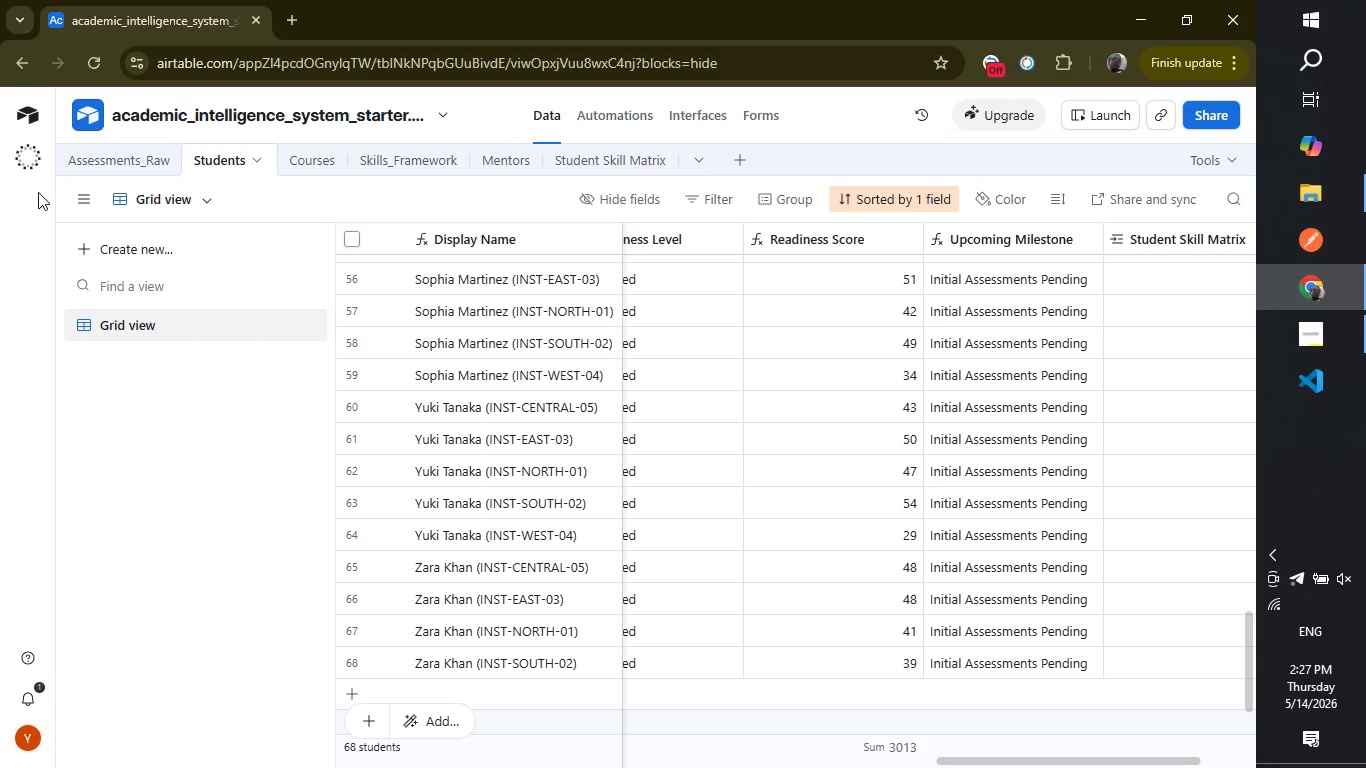 
left_click([140, 160])
 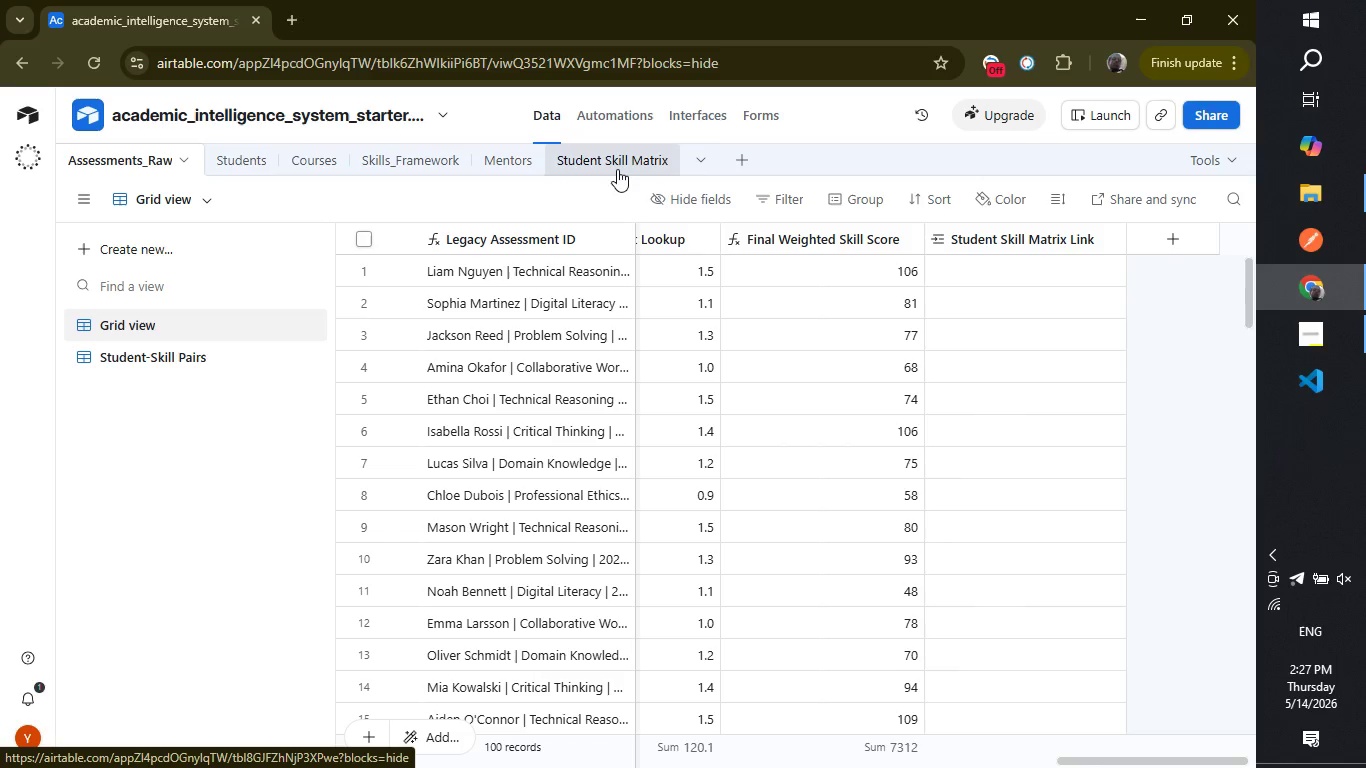 
wait(14.14)
 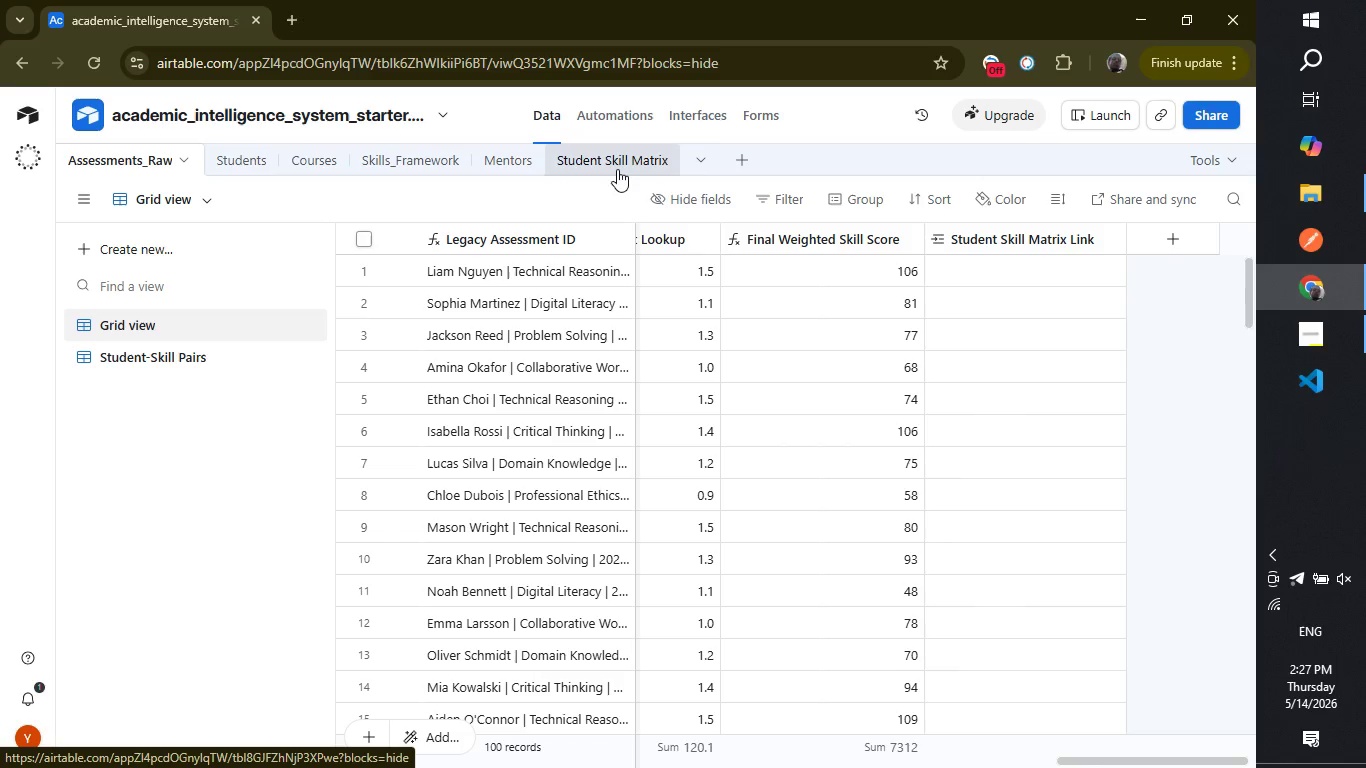 
left_click([617, 169])
 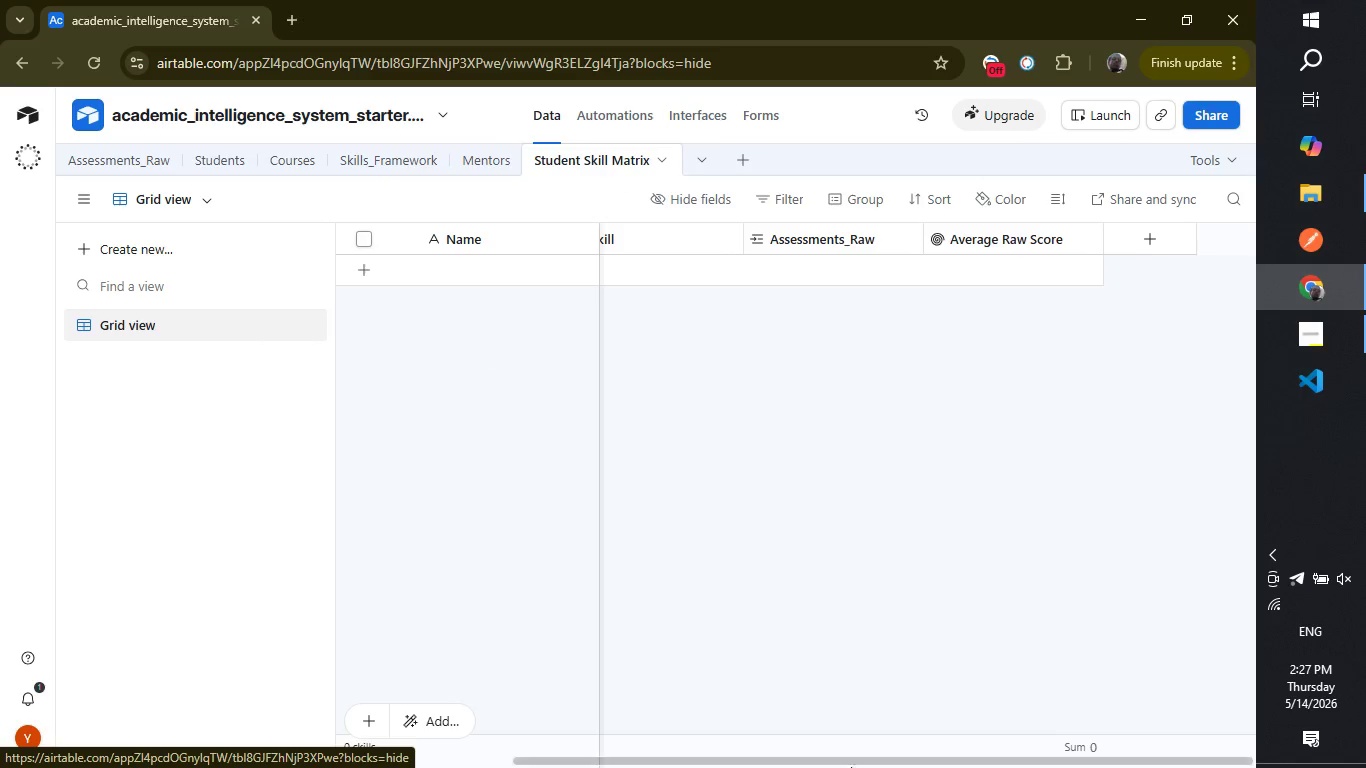 
left_click_drag(start_coordinate=[843, 761], to_coordinate=[596, 757])
 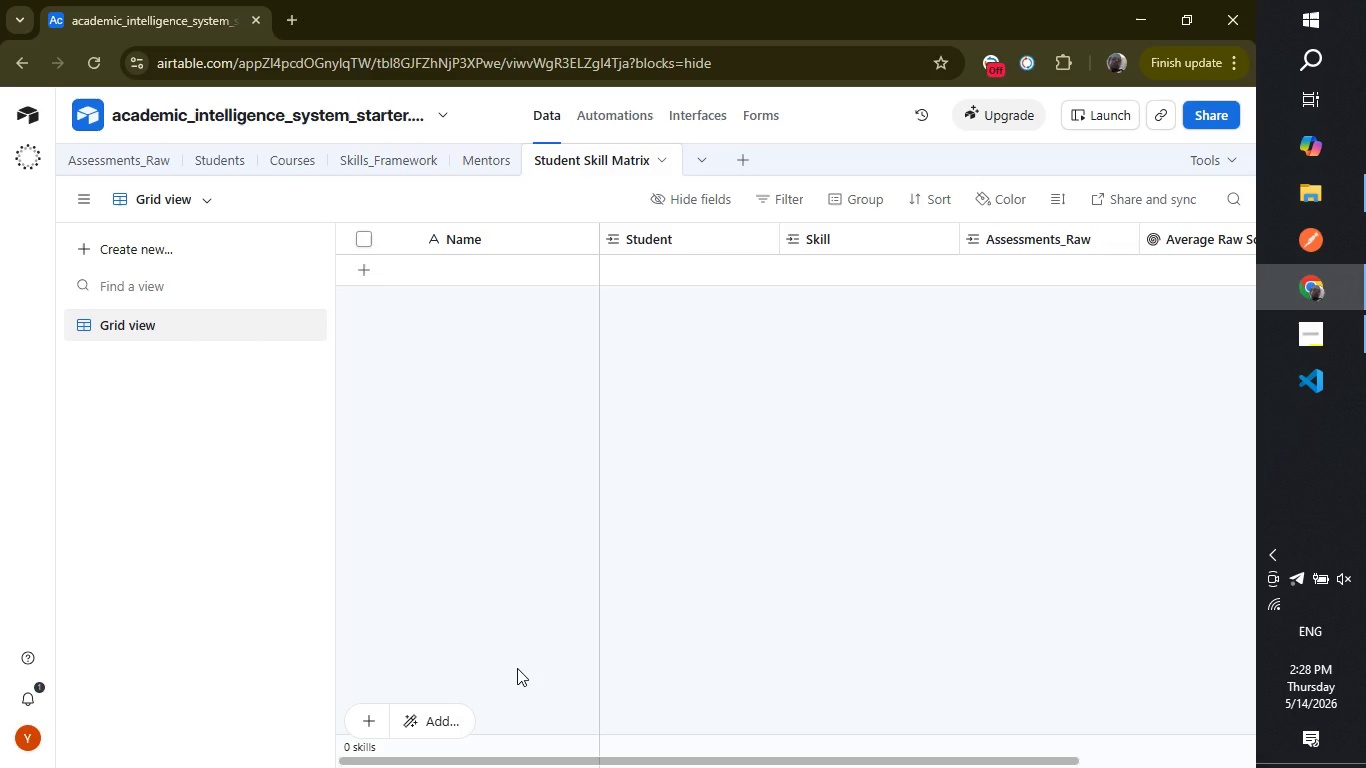 
wait(55.75)
 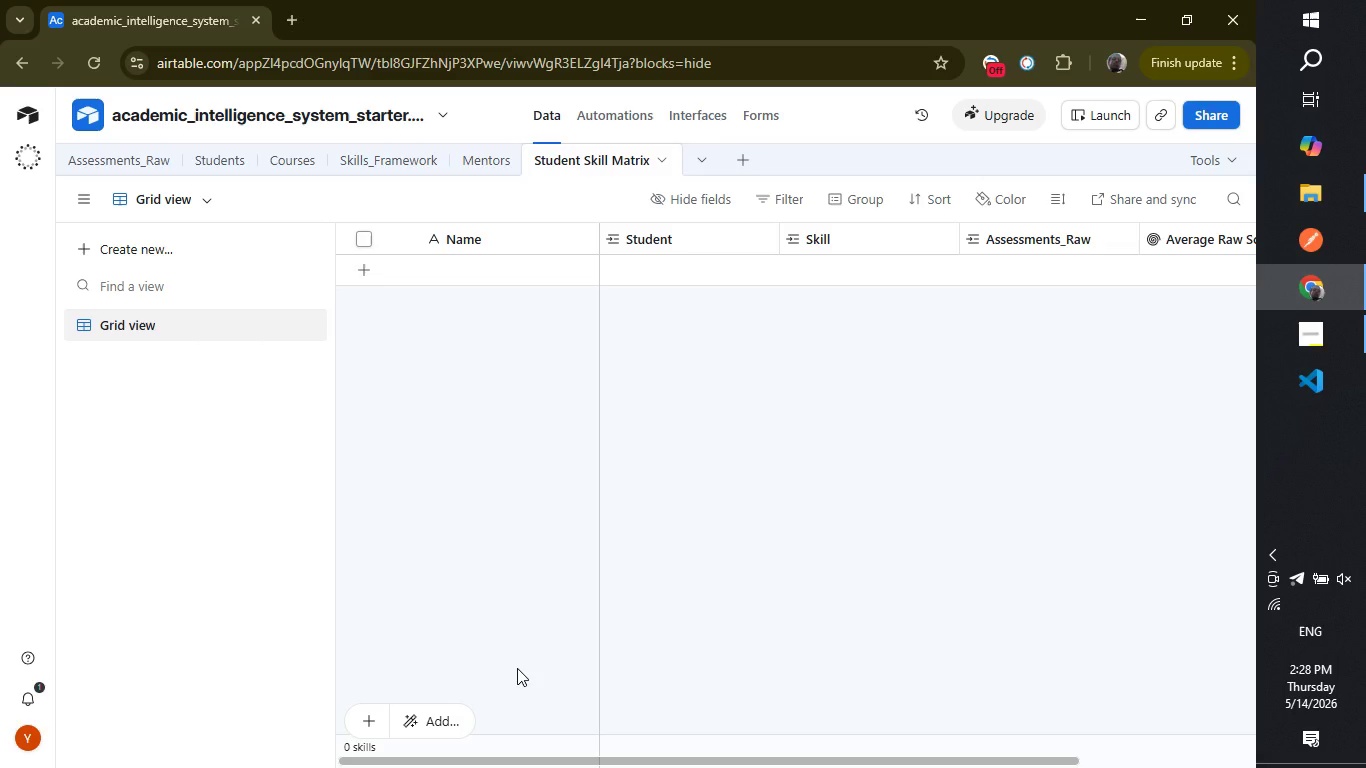 
left_click_drag(start_coordinate=[774, 765], to_coordinate=[761, 761])
 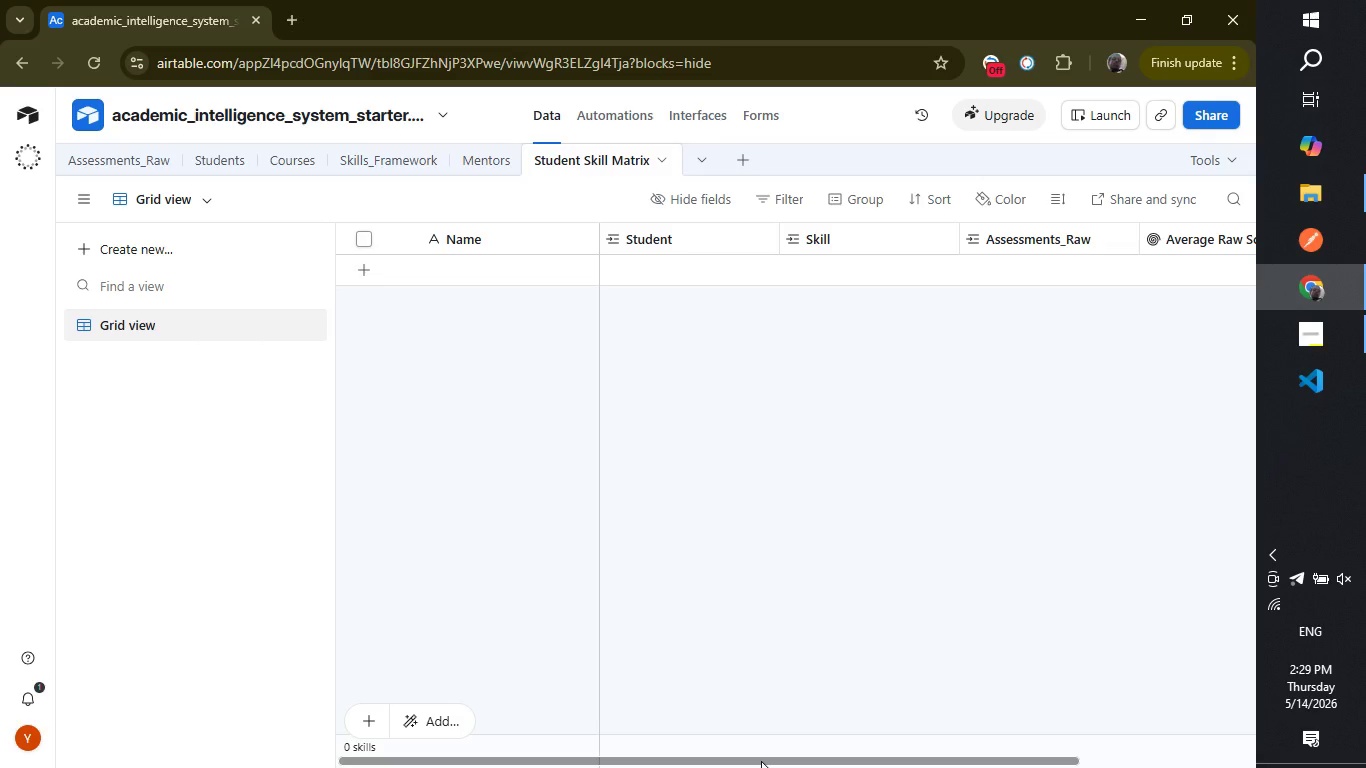 
wait(37.09)
 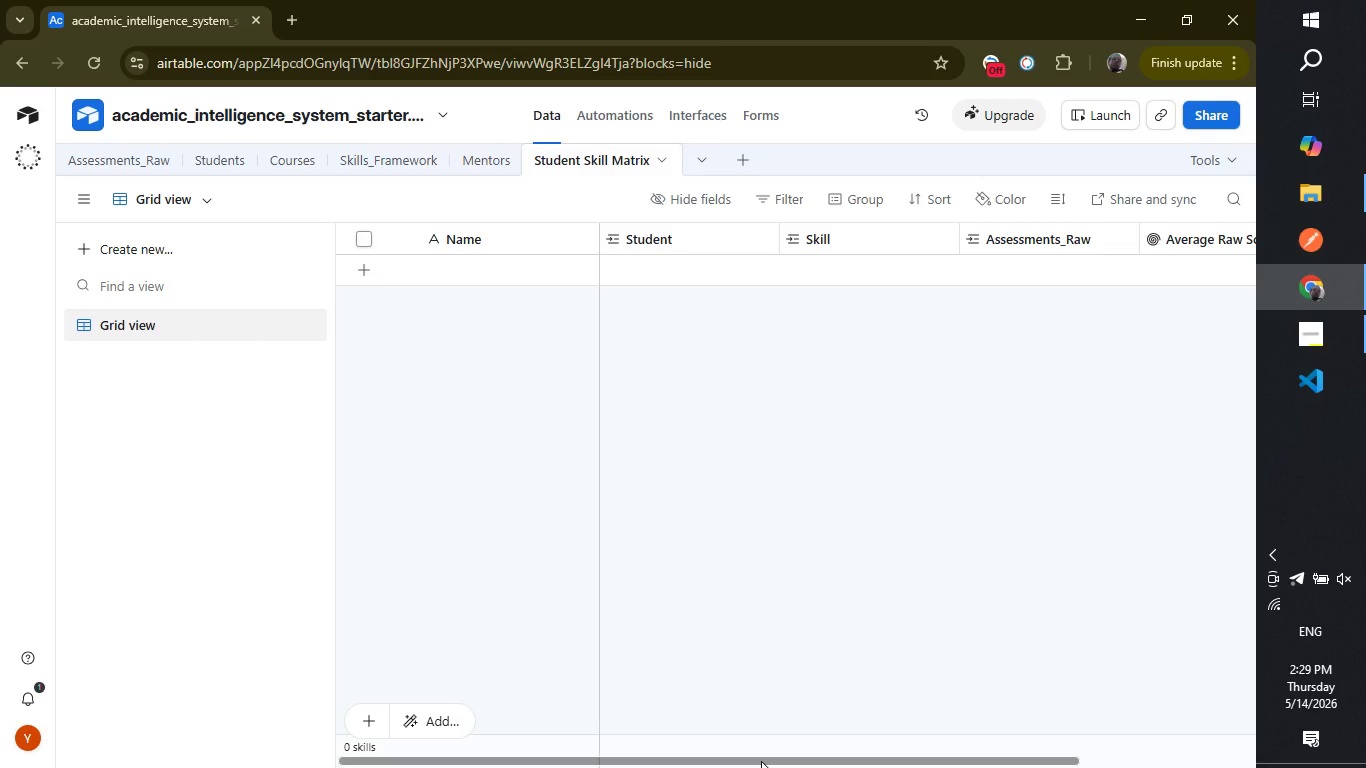 
left_click([135, 159])
 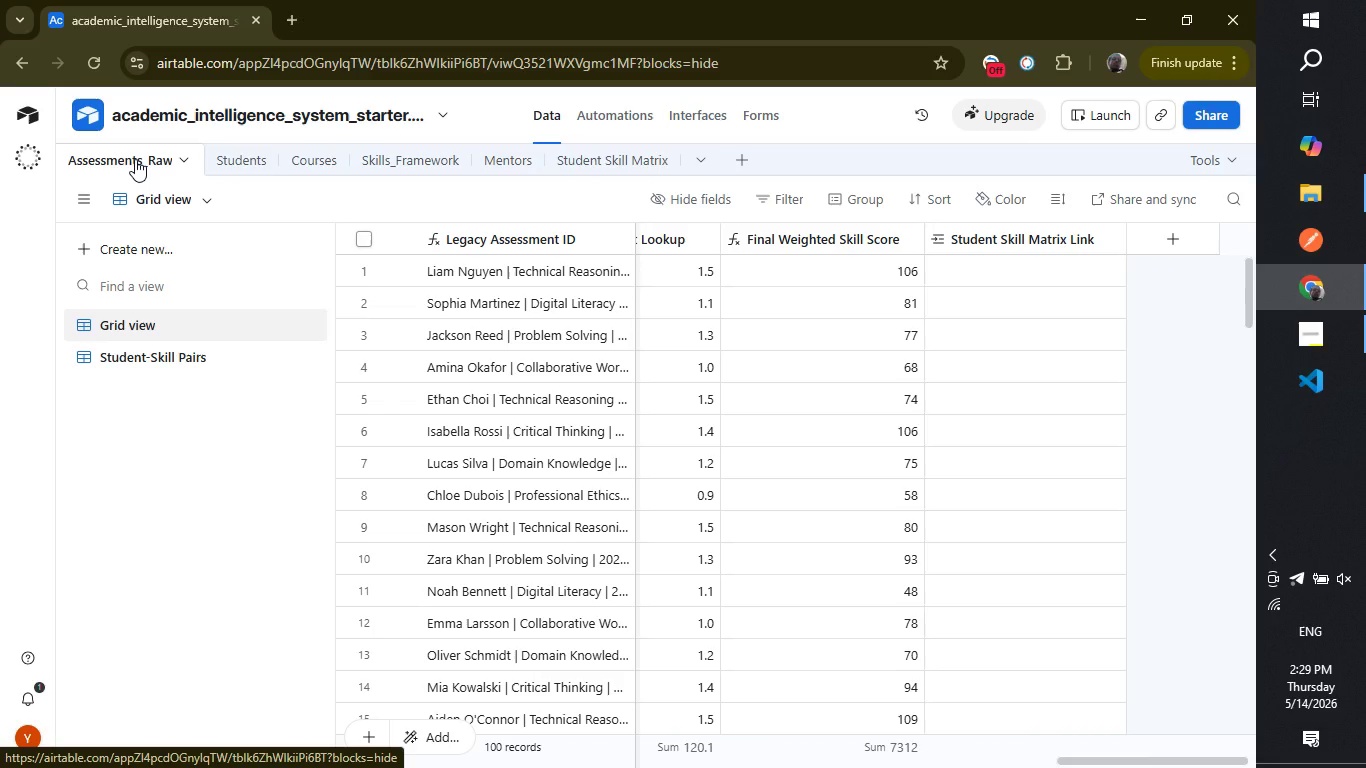 
wait(9.89)
 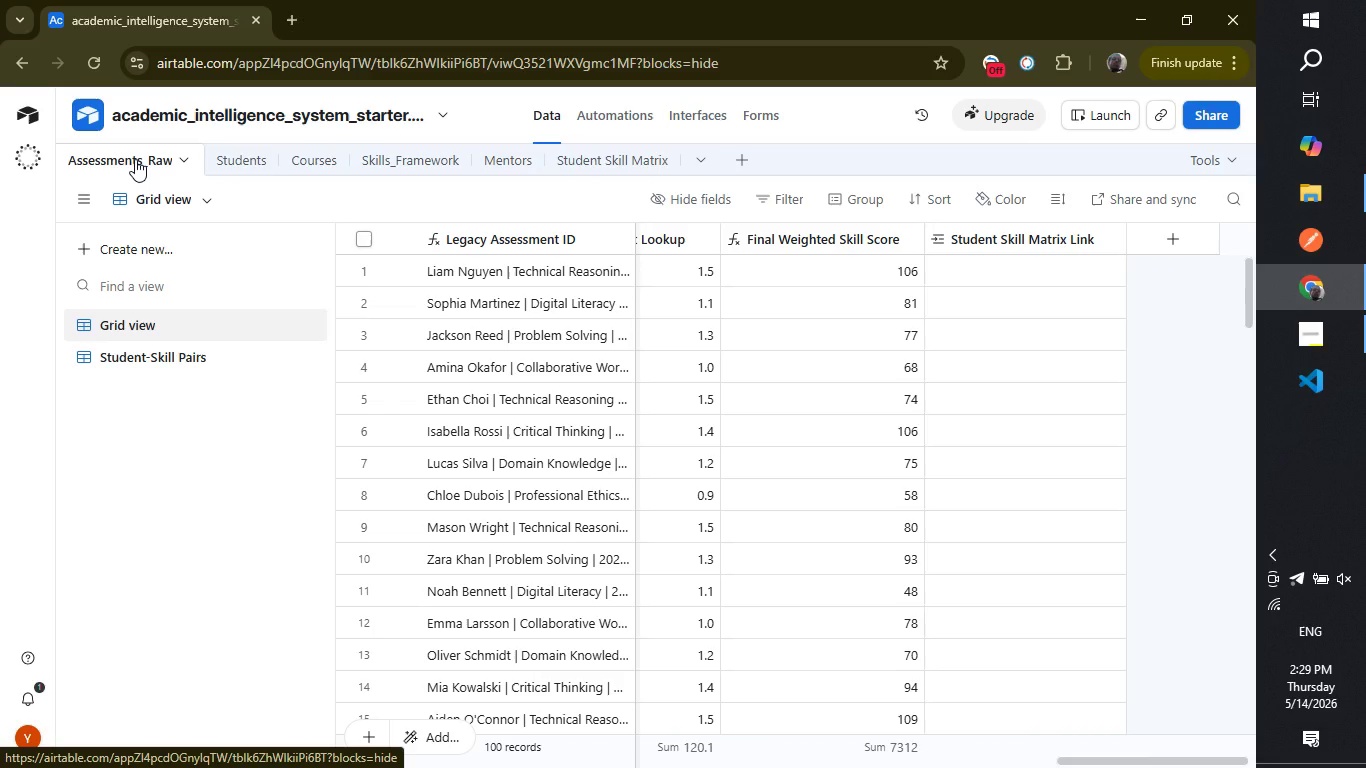 
left_click([171, 358])
 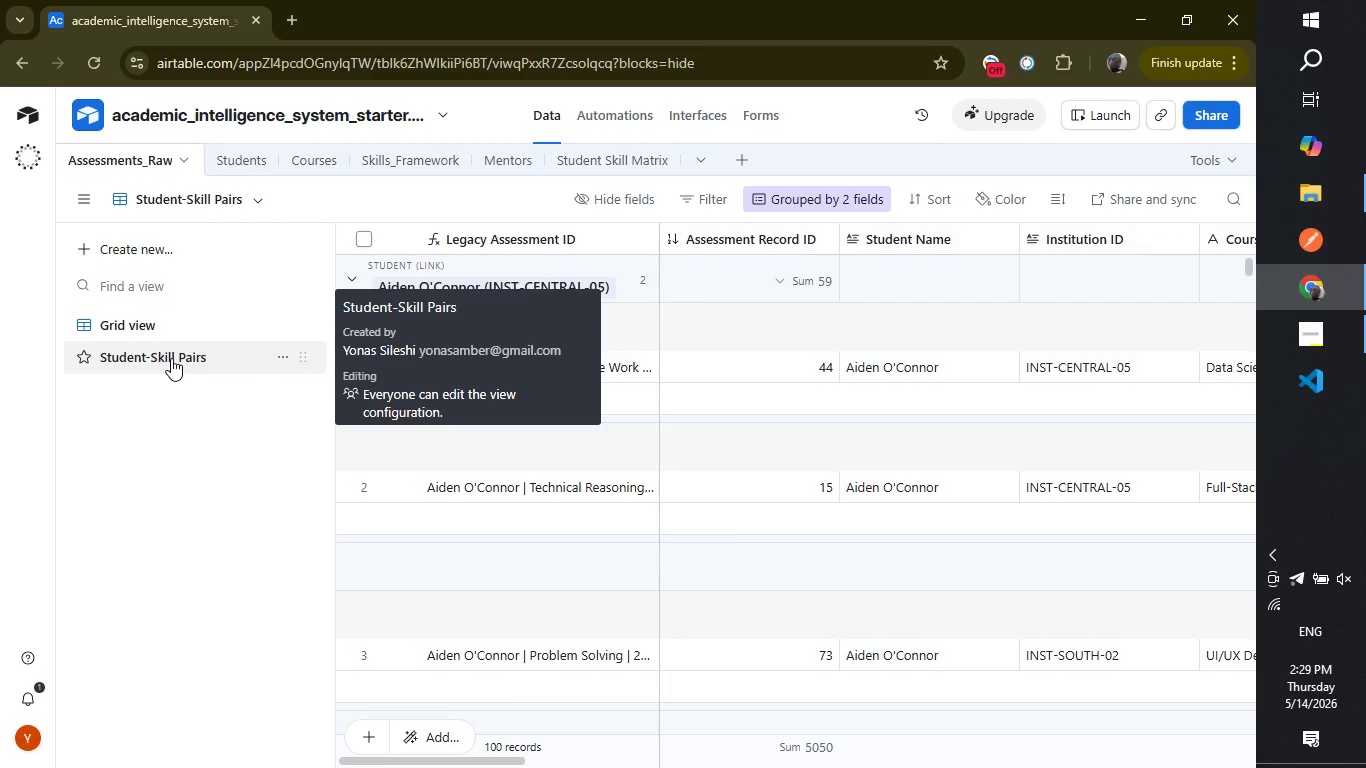 
mouse_move([695, 434])
 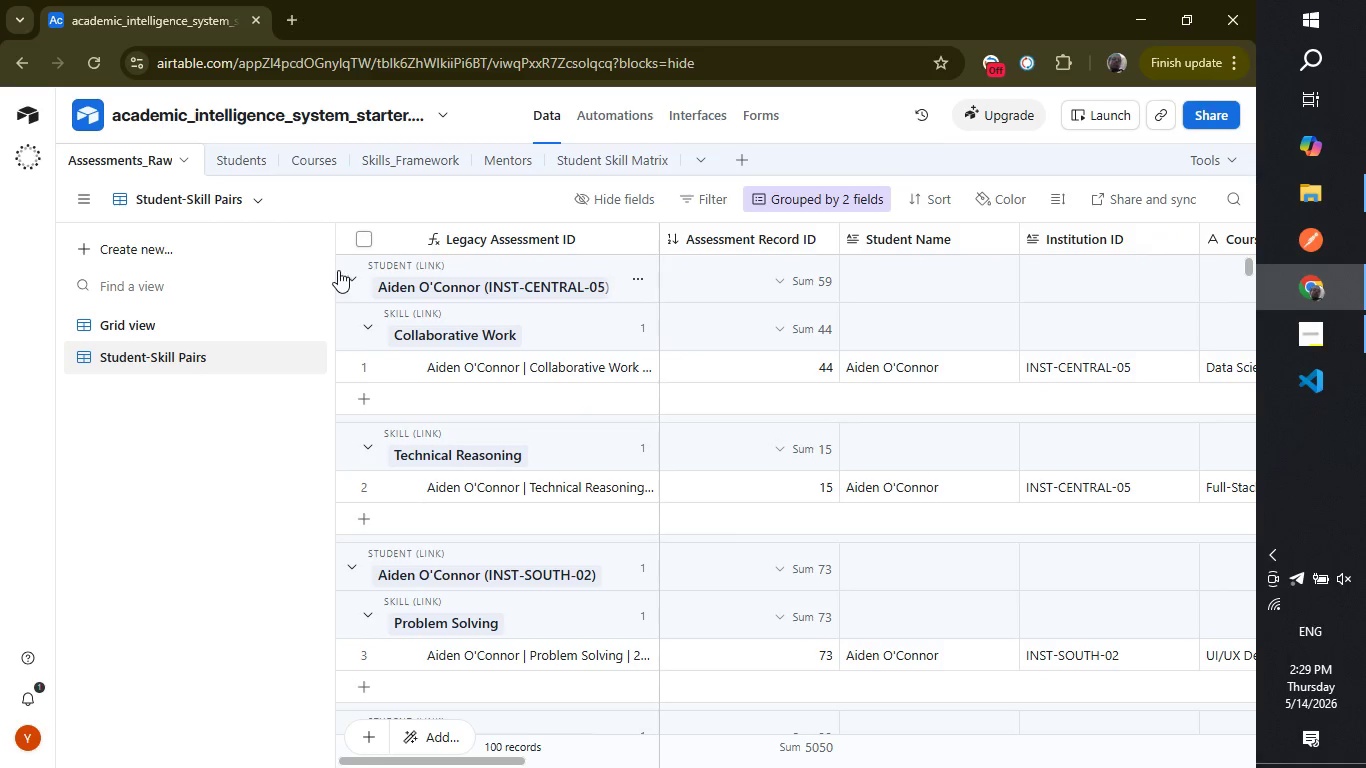 
left_click([345, 268])
 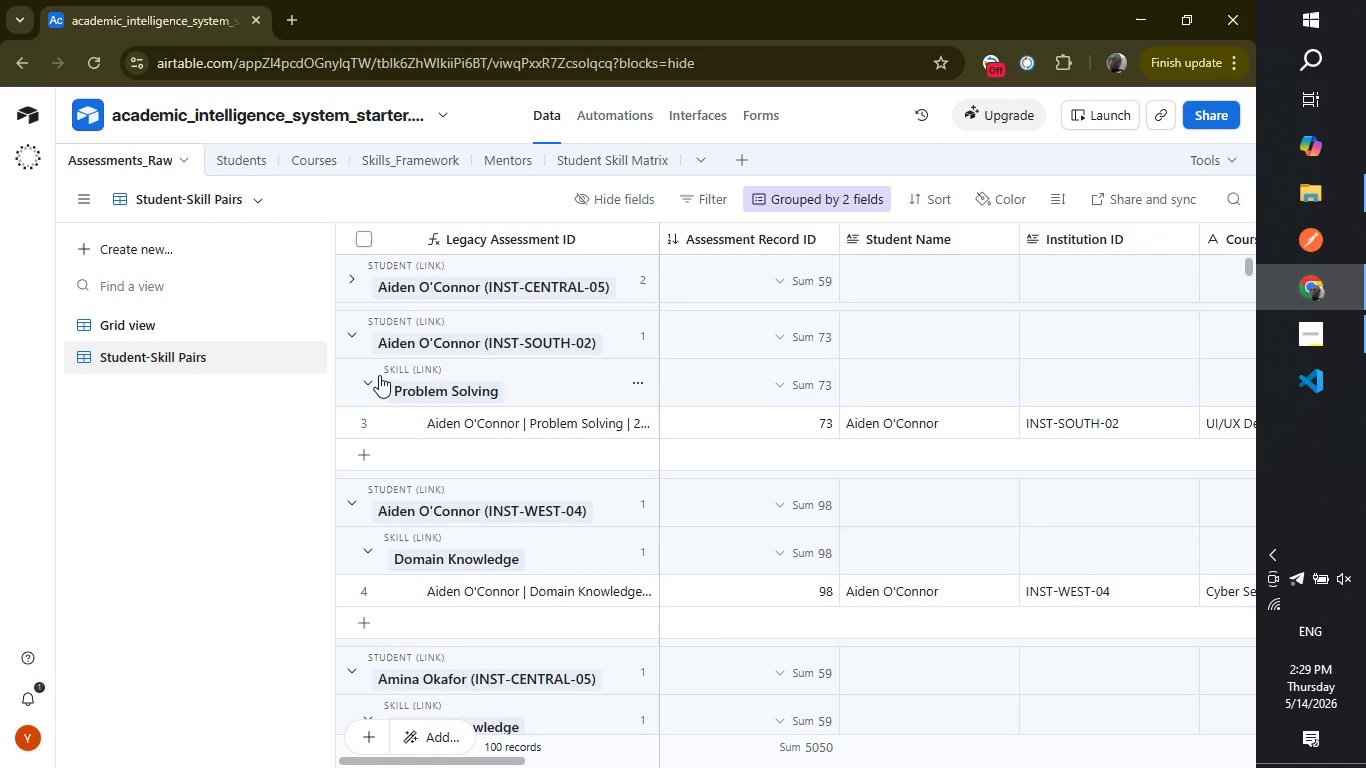 
left_click([353, 331])
 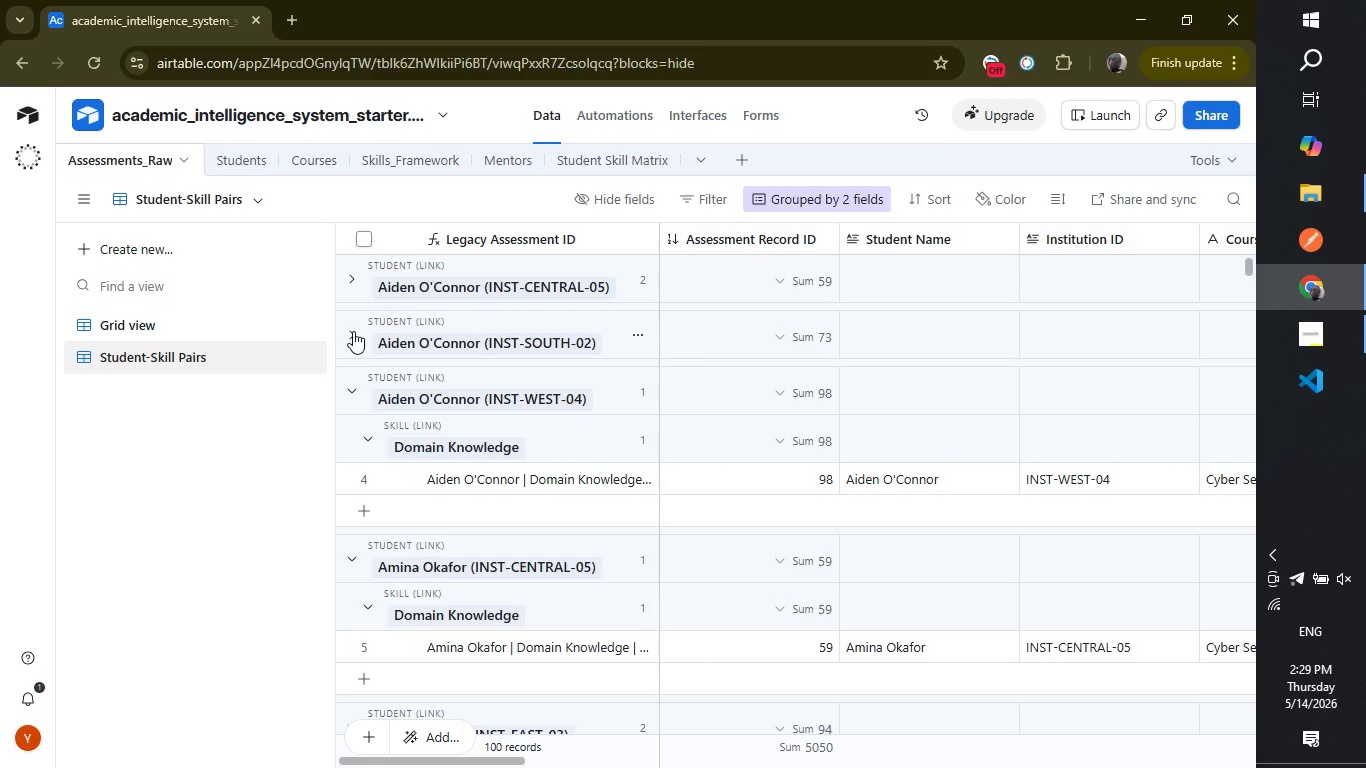 
left_click([353, 331])
 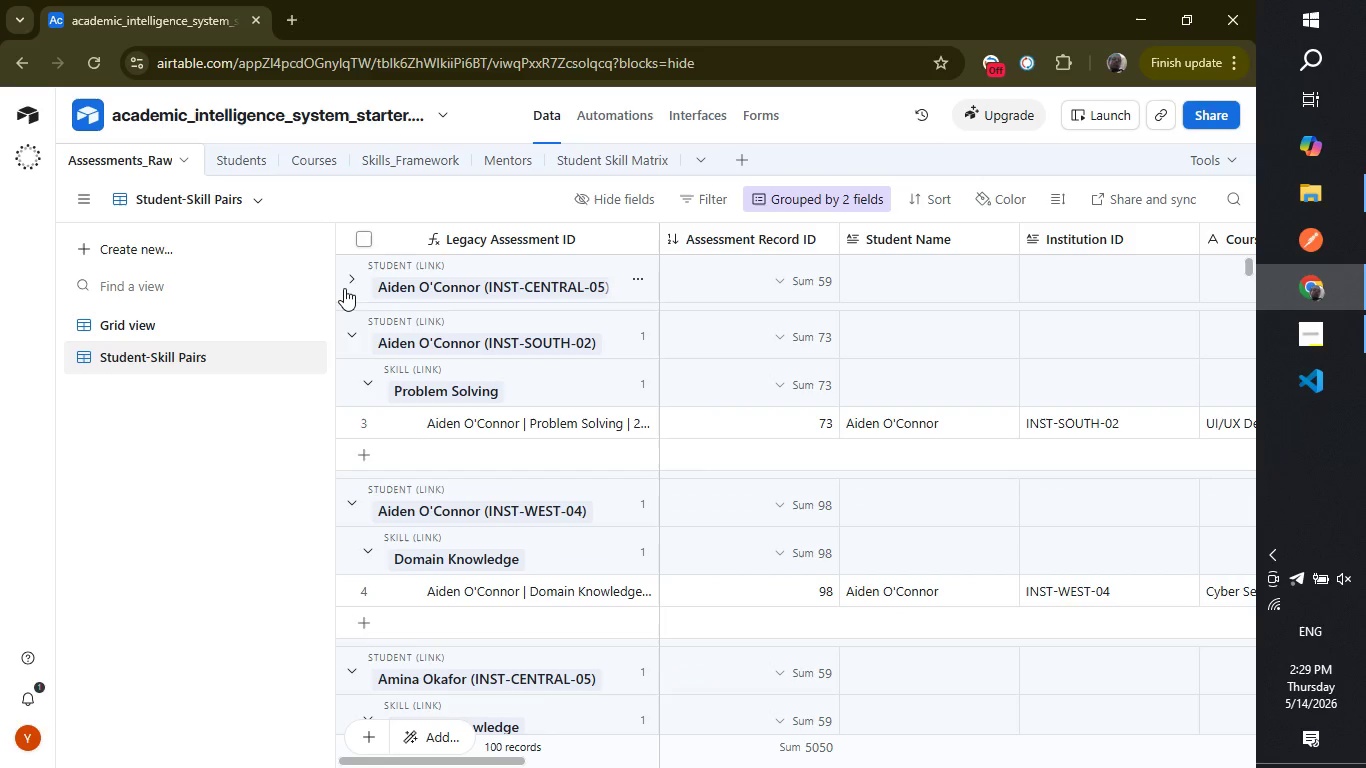 
left_click([348, 275])
 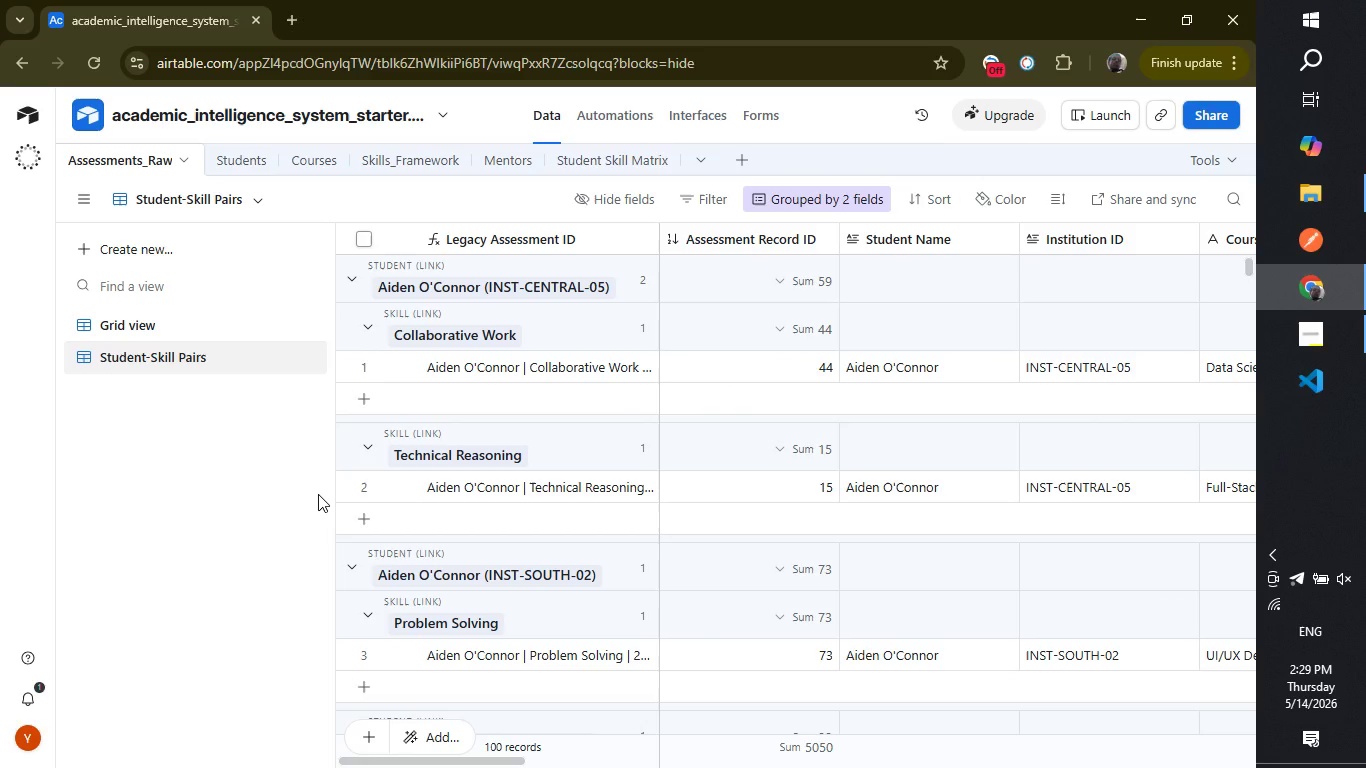 
wait(10.06)
 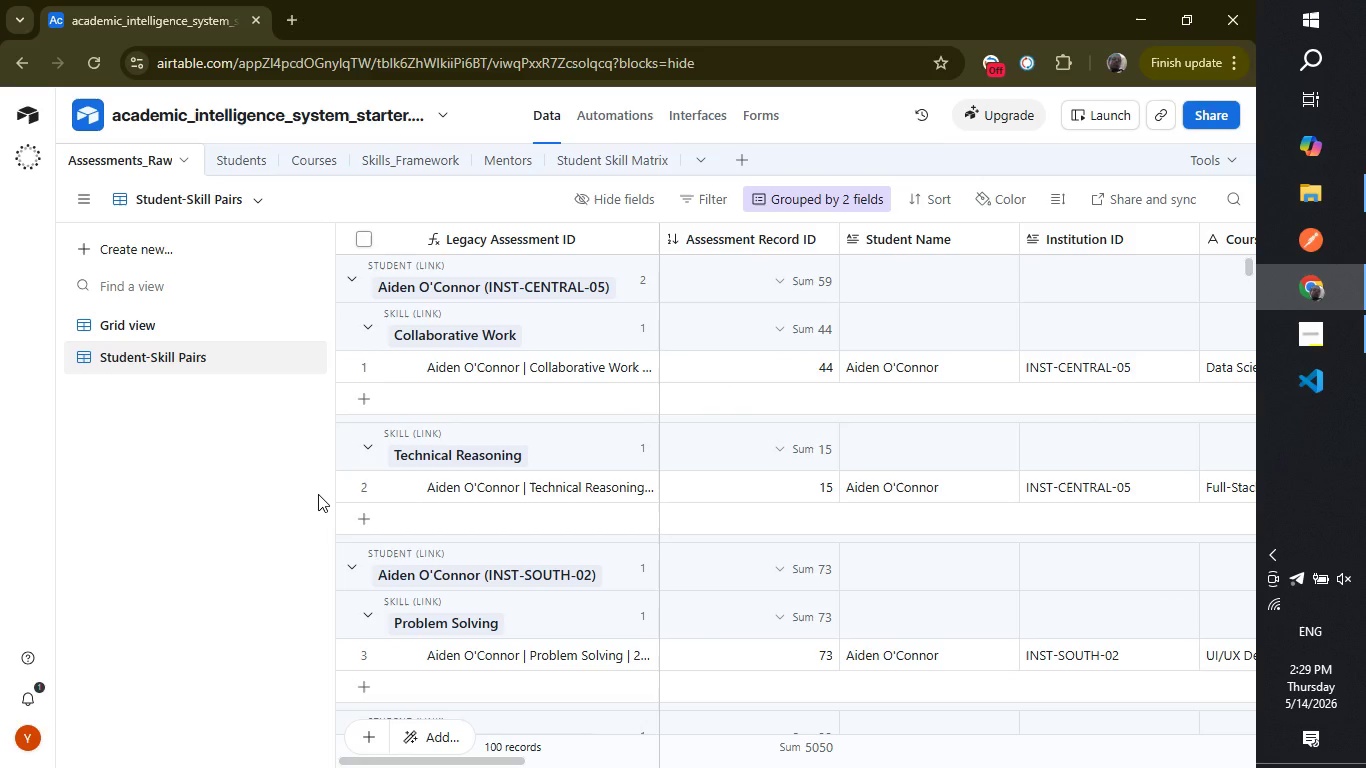 
left_click_drag(start_coordinate=[658, 233], to_coordinate=[772, 245])
 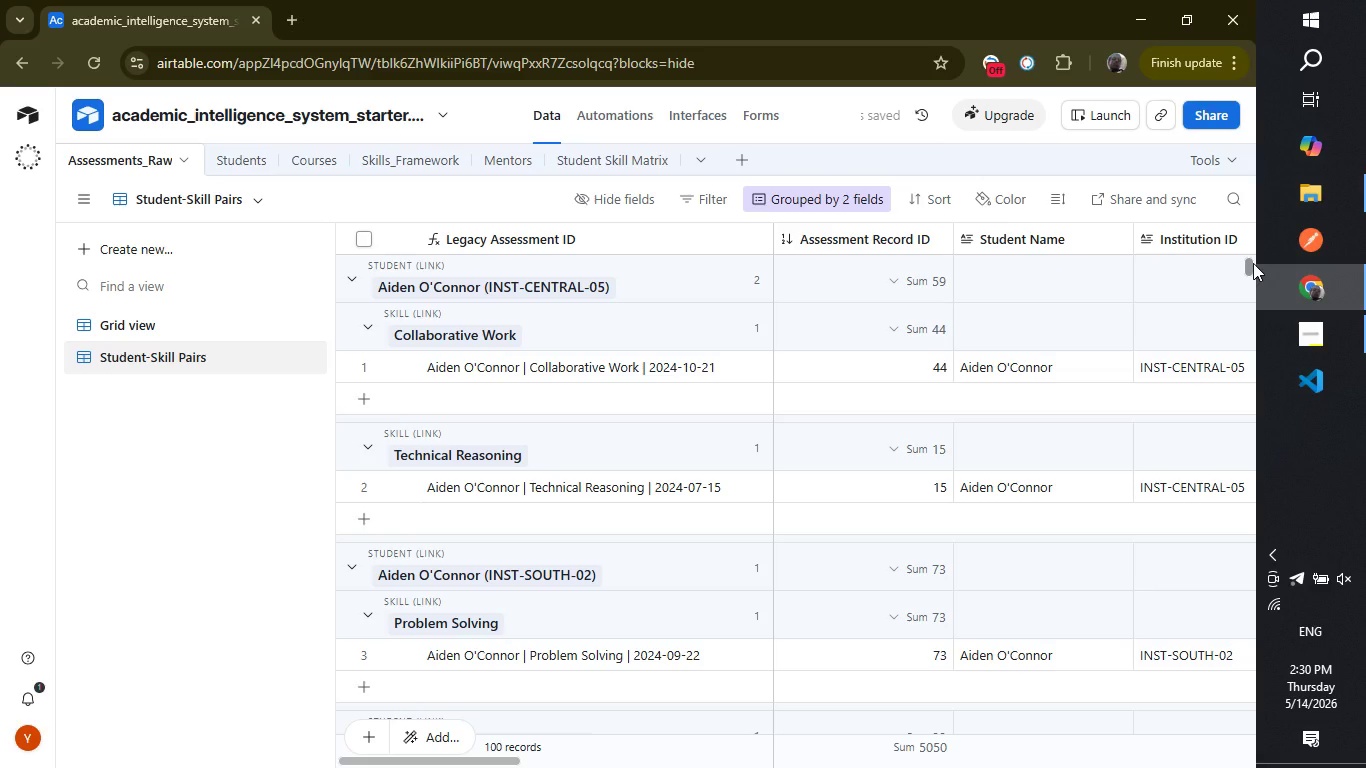 
wait(7.36)
 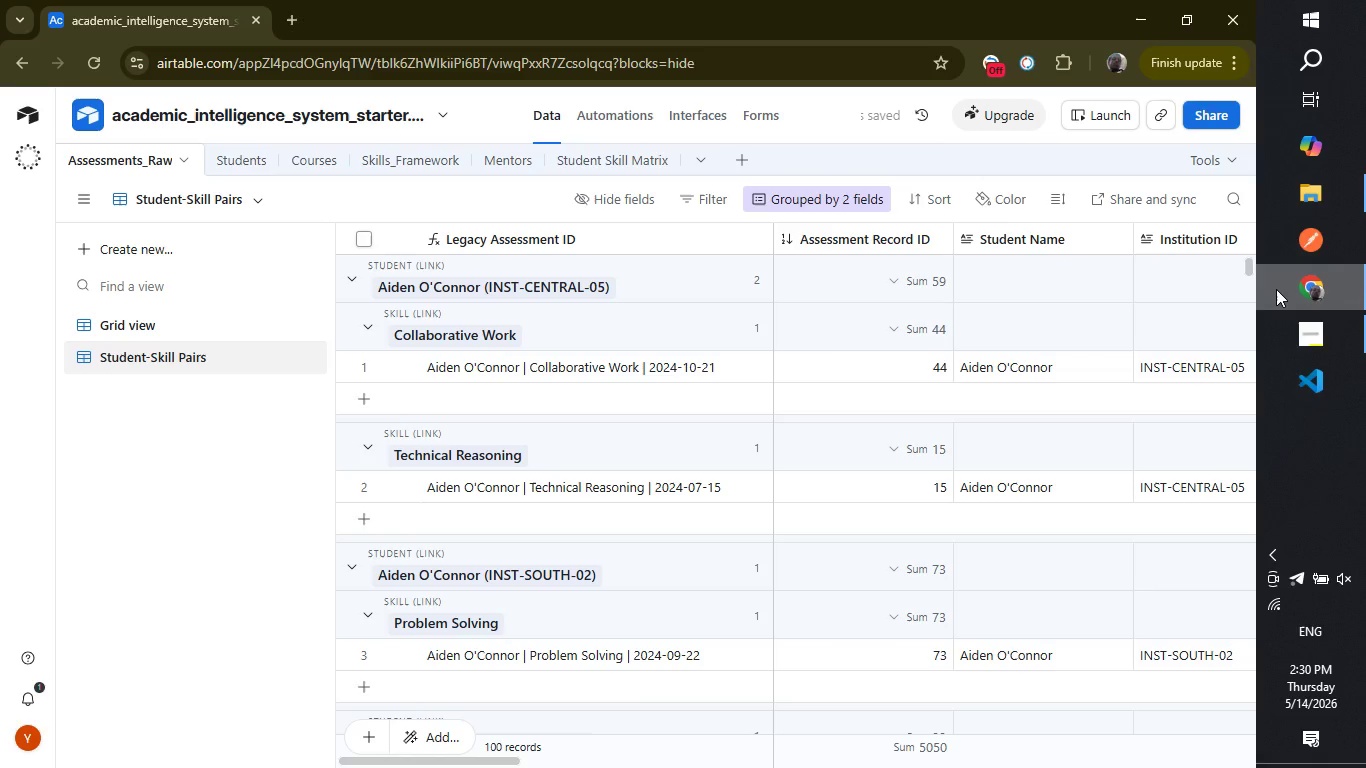 
left_click_drag(start_coordinate=[1250, 259], to_coordinate=[1242, 275])
 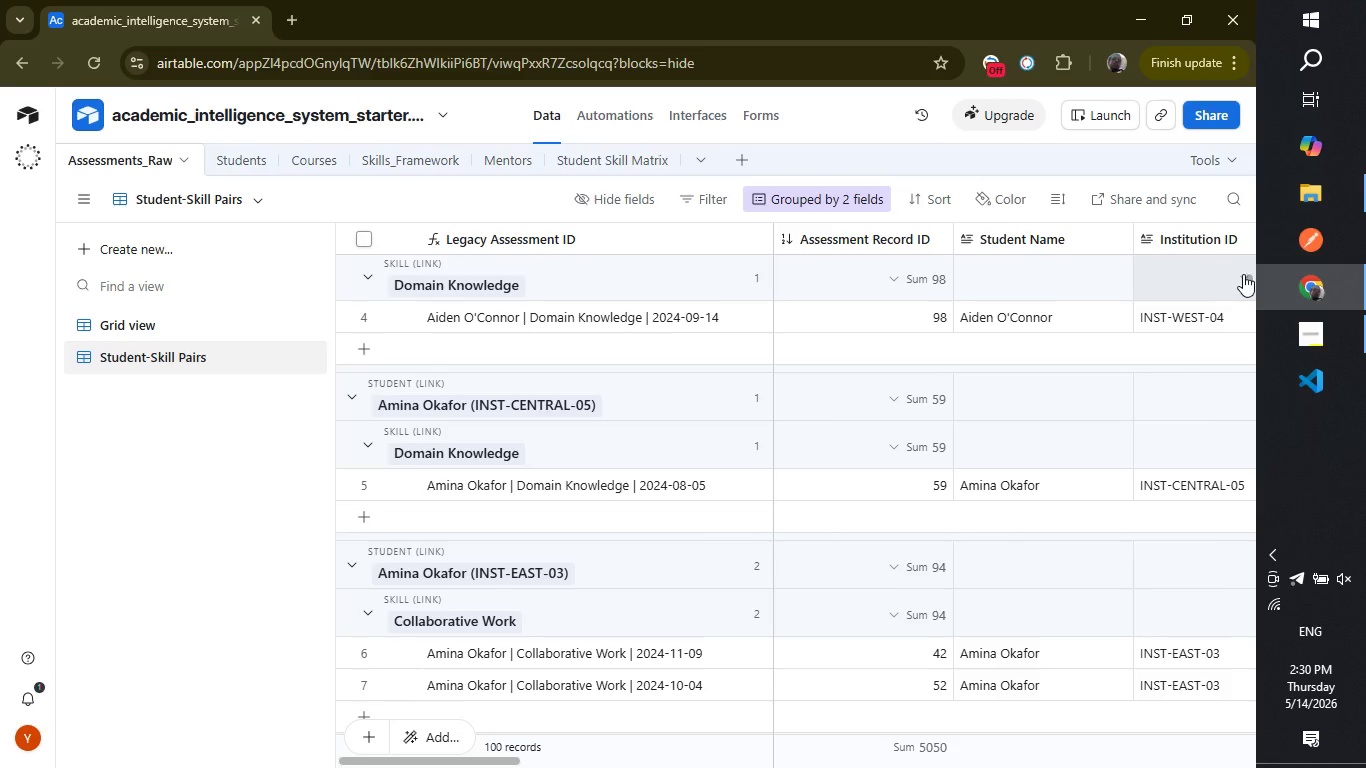 
left_click_drag(start_coordinate=[1248, 280], to_coordinate=[1246, 293])
 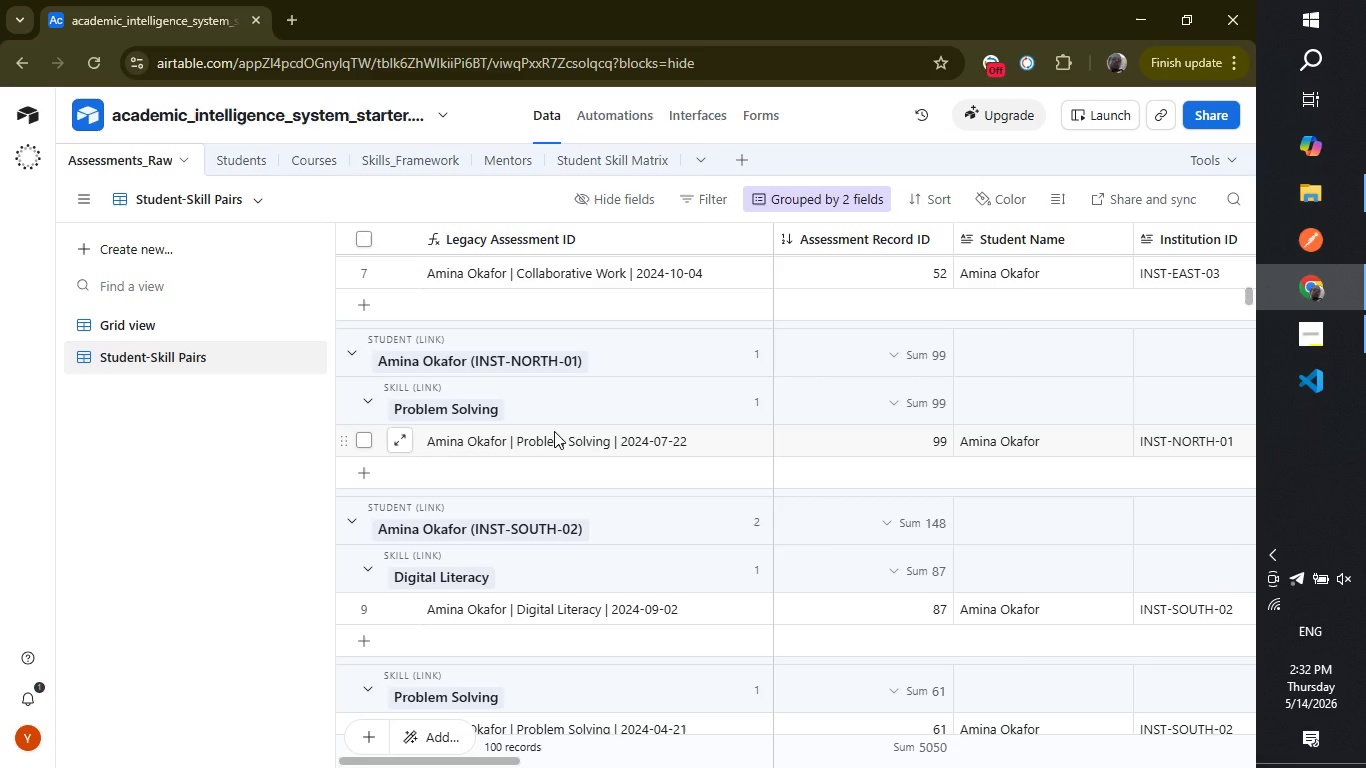 
wait(110.41)
 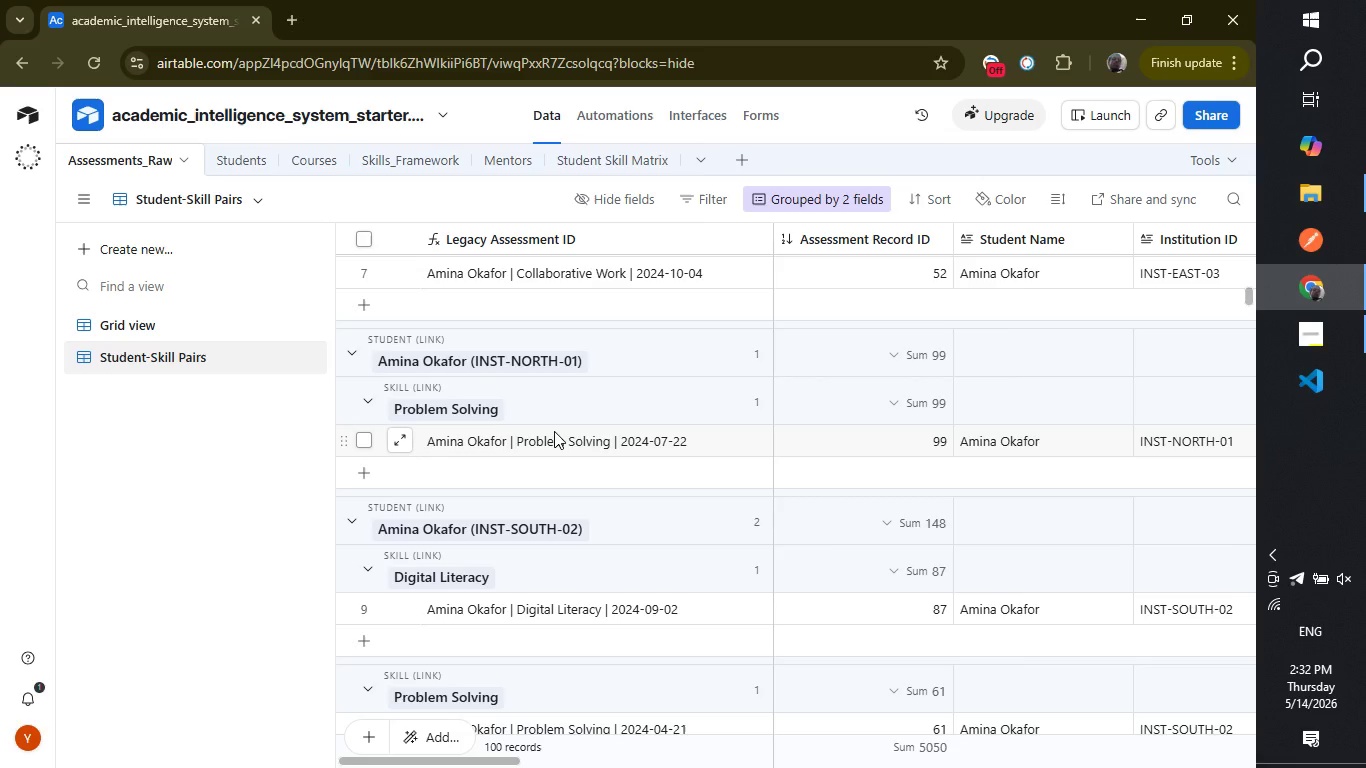 
left_click_drag(start_coordinate=[1248, 292], to_coordinate=[1249, 302])
 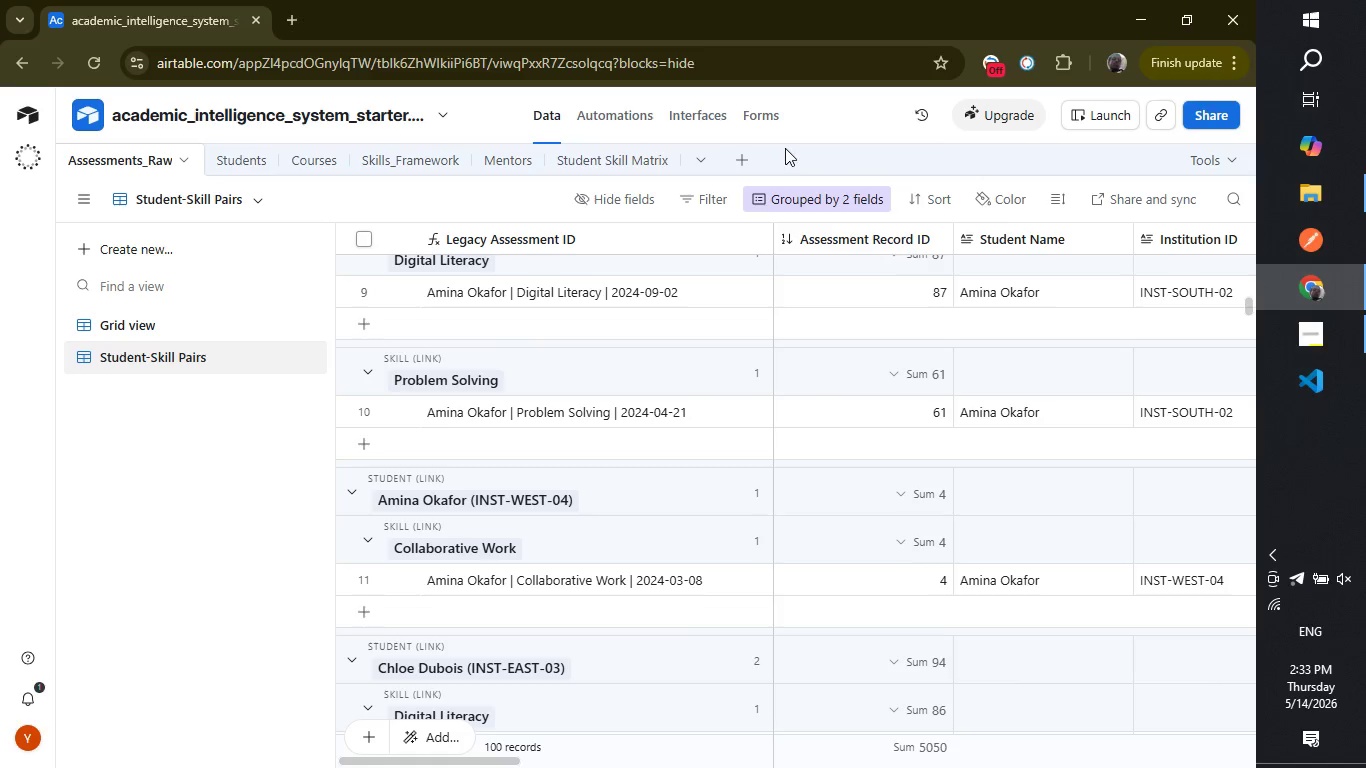 
wait(34.12)
 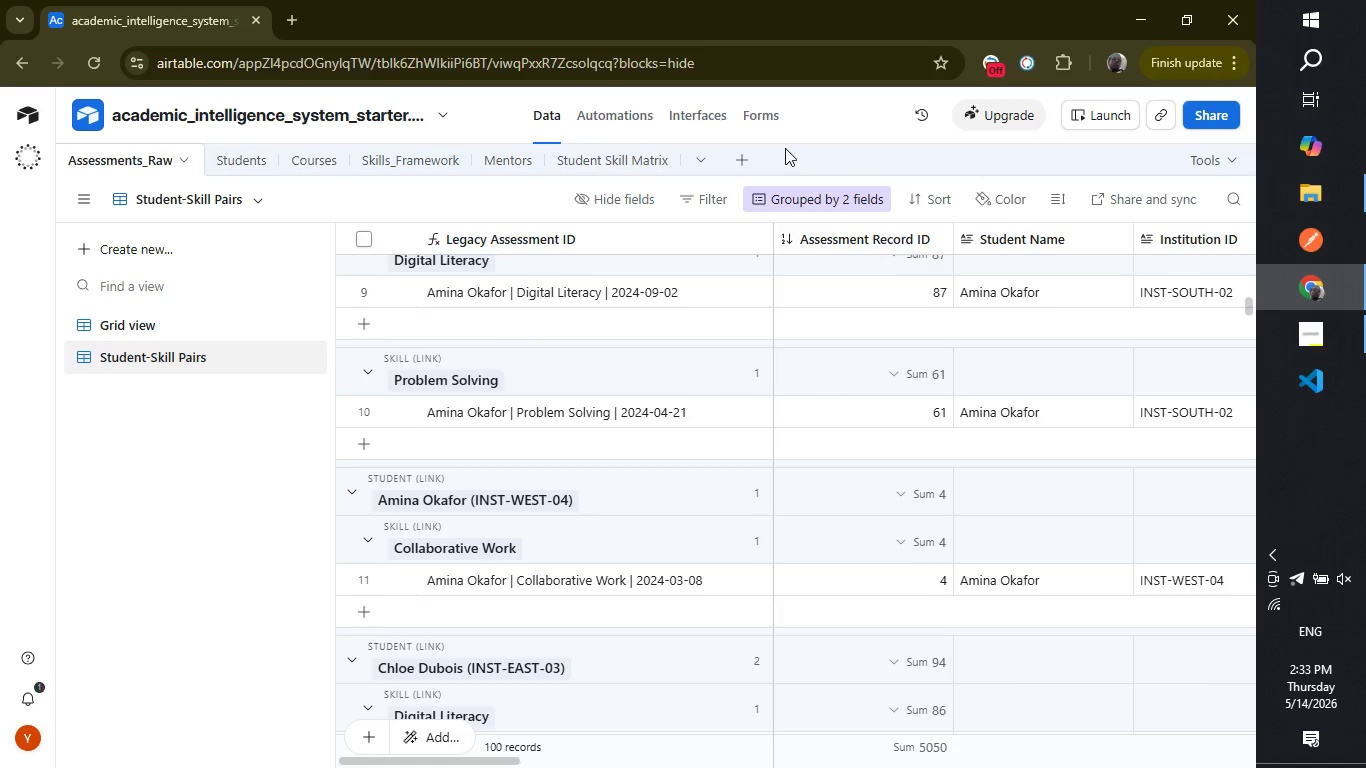 
left_click([135, 323])
 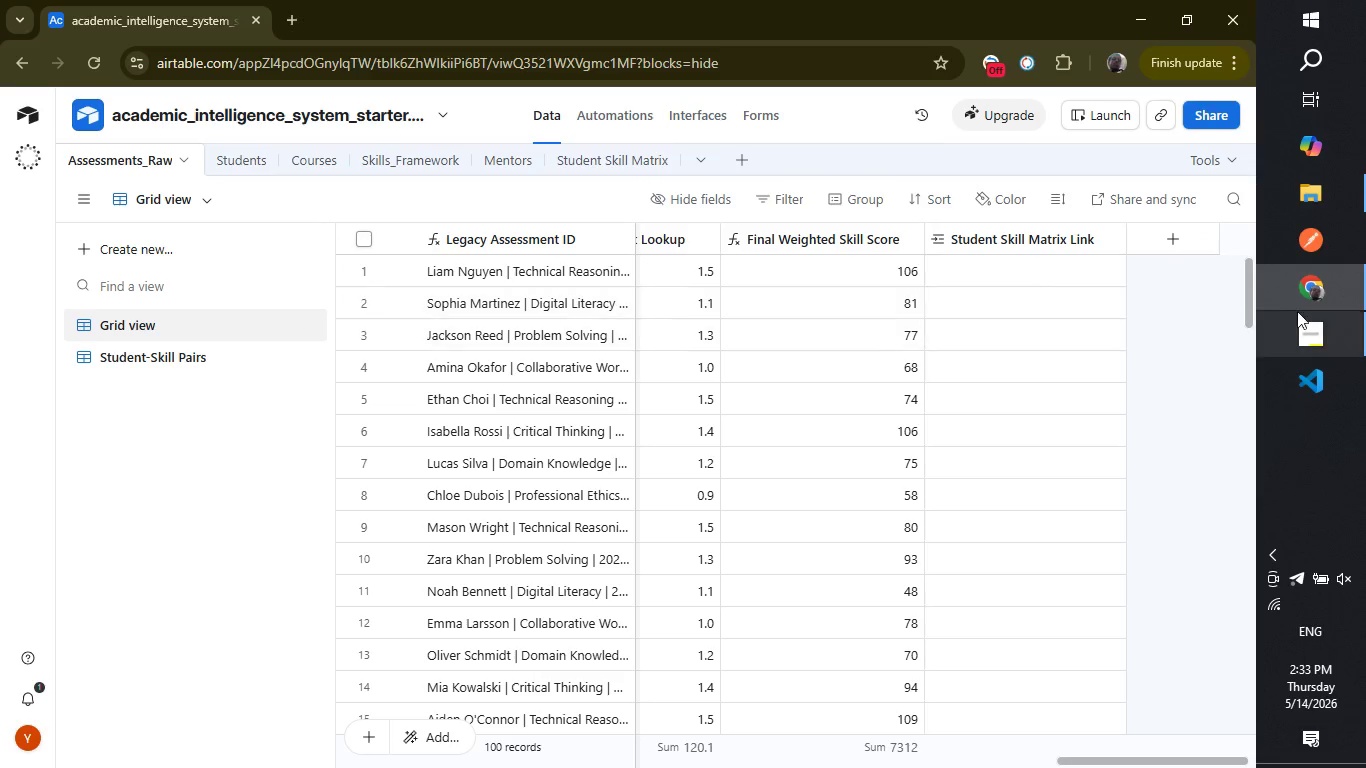 
wait(6.48)
 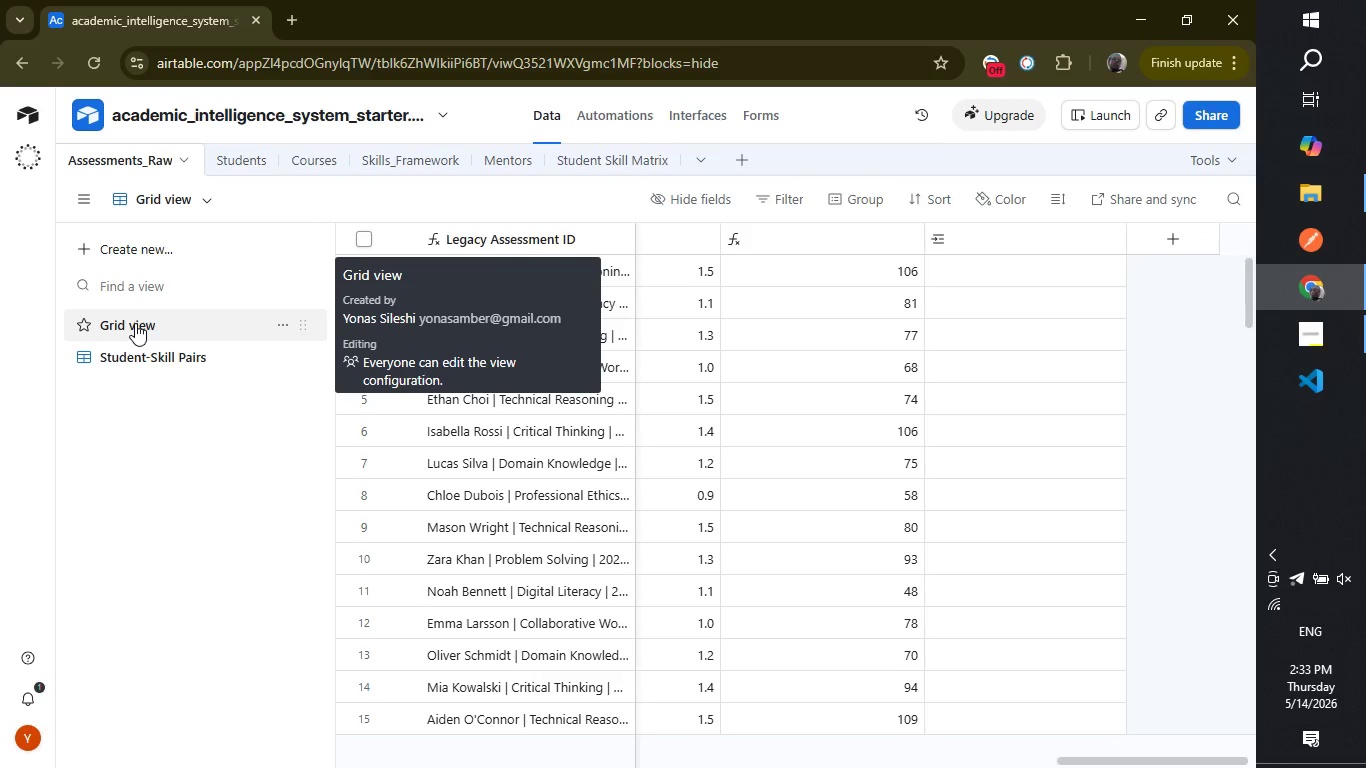 
left_click([1193, 244])
 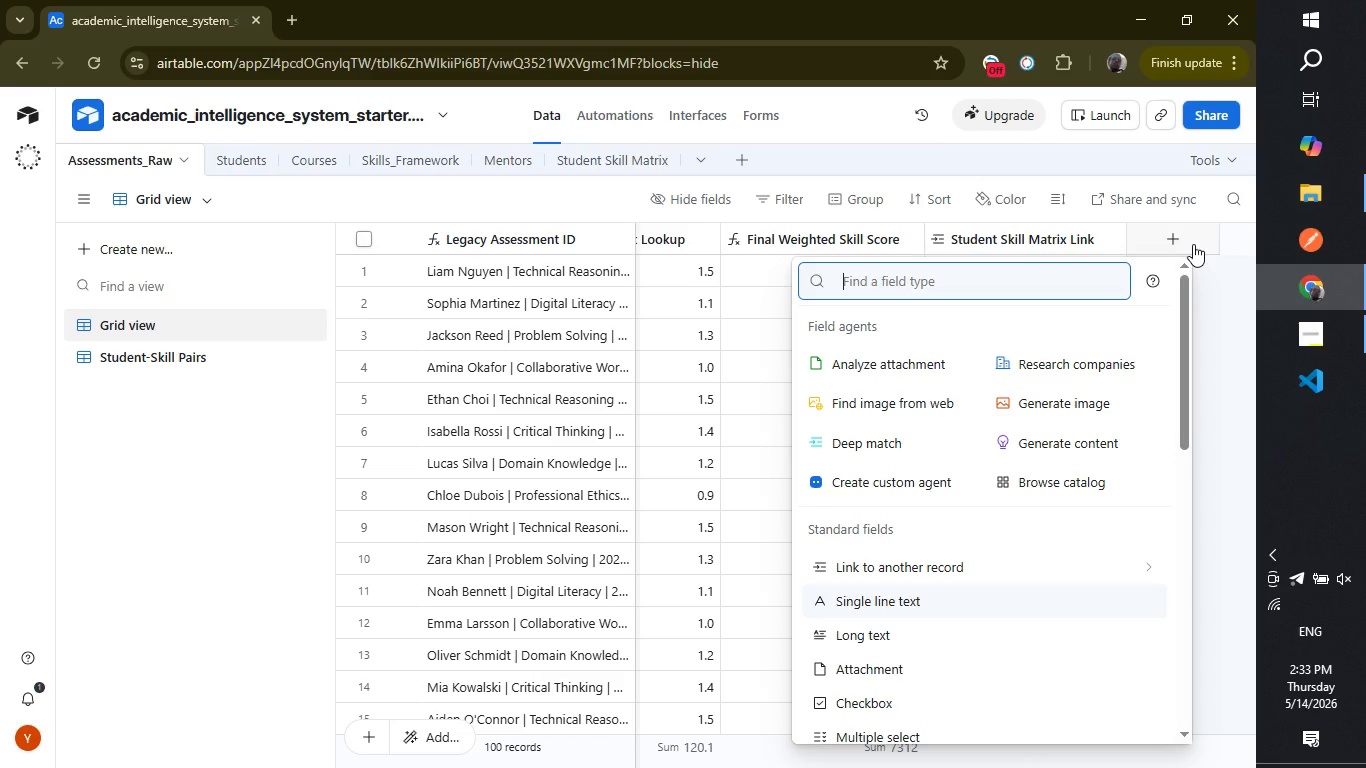 
type(form)
 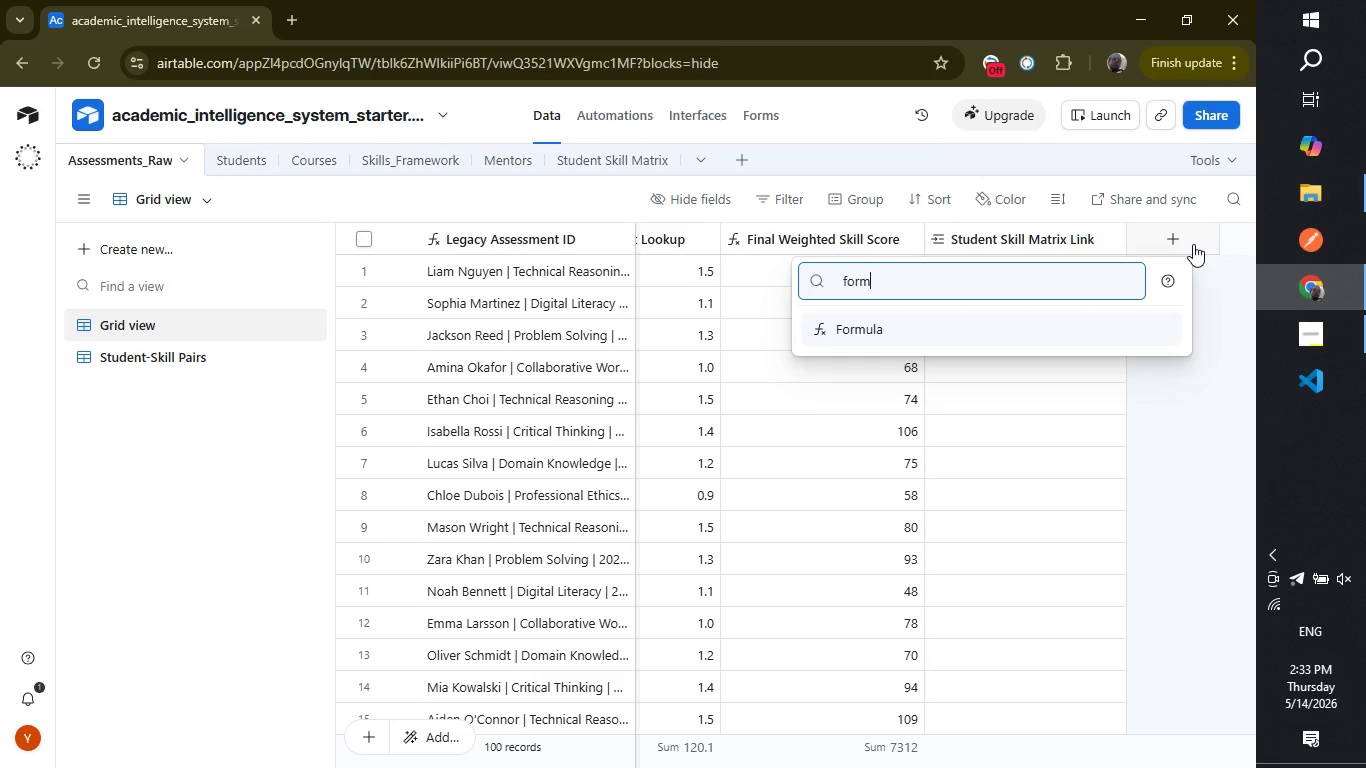 
key(Enter)
 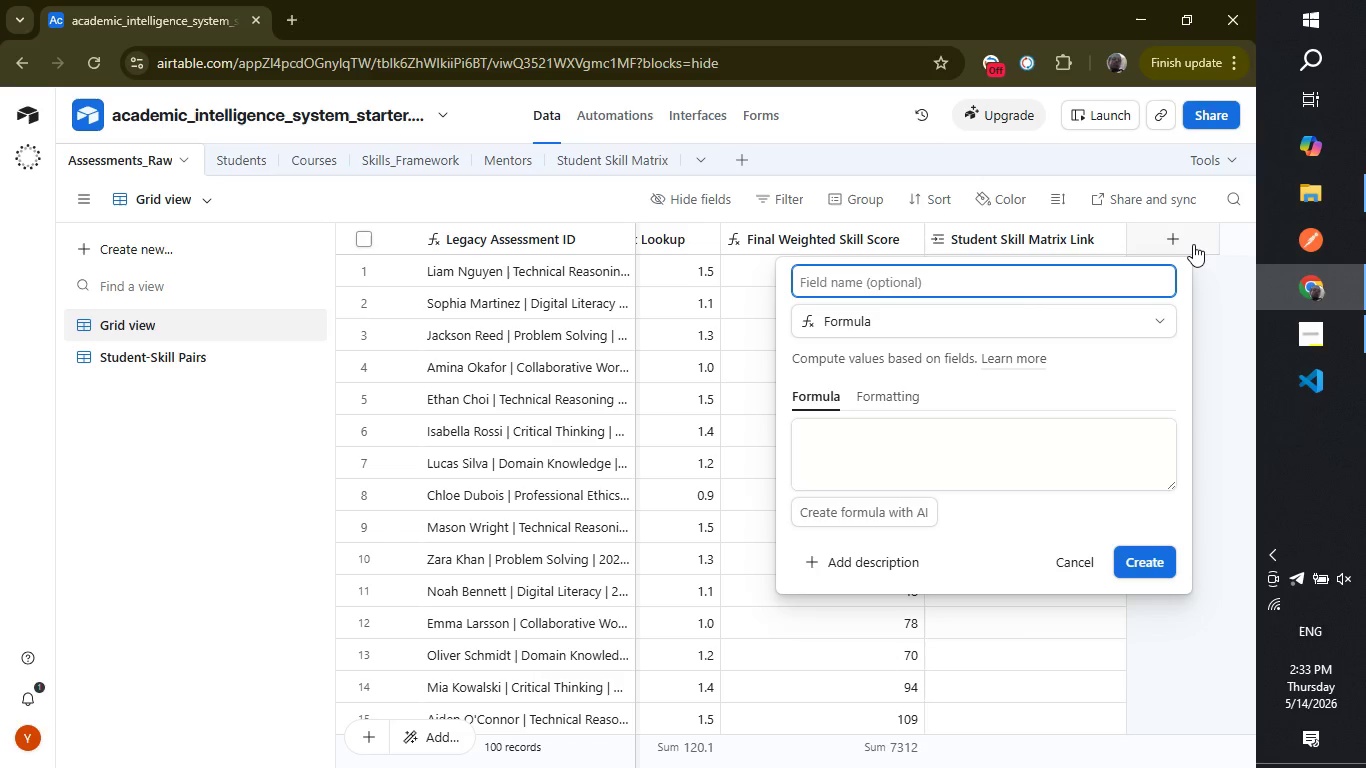 
type(Matrix Key)
 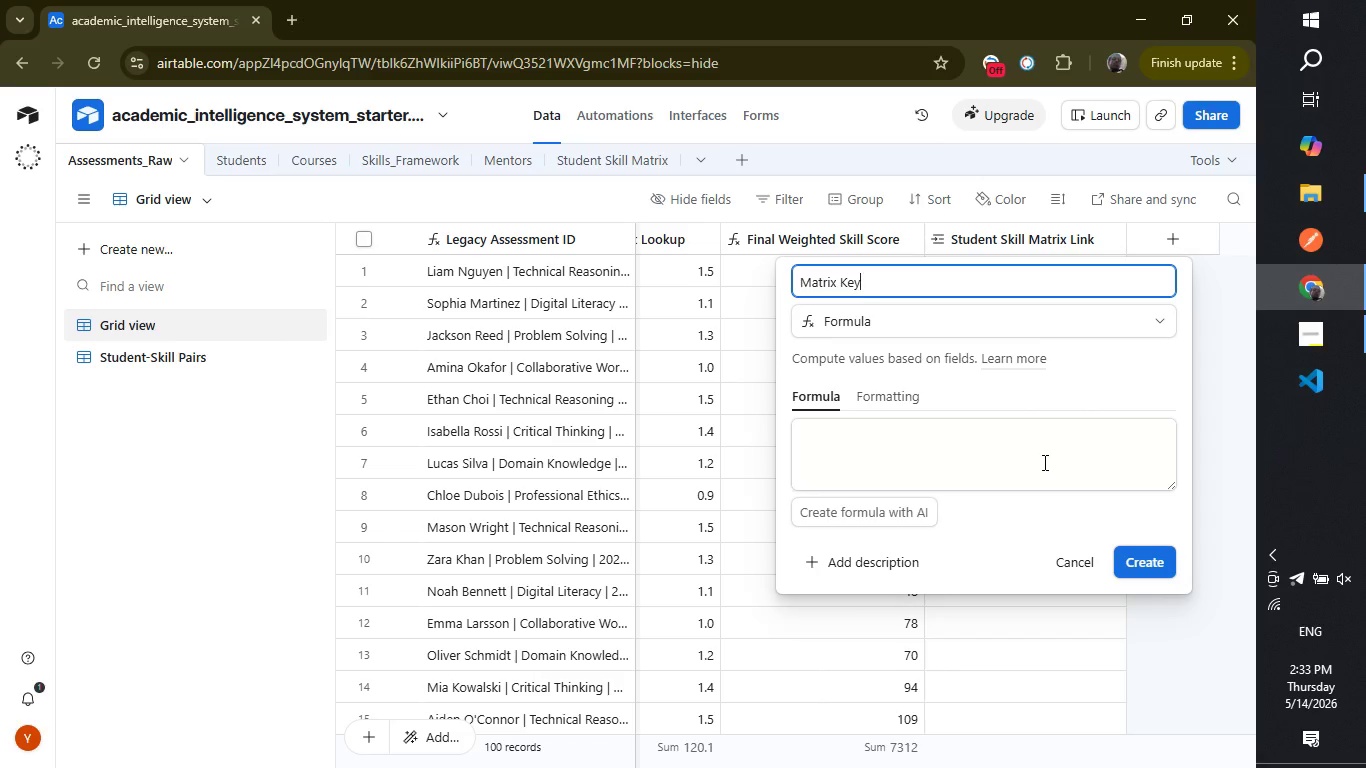 
left_click([1043, 462])
 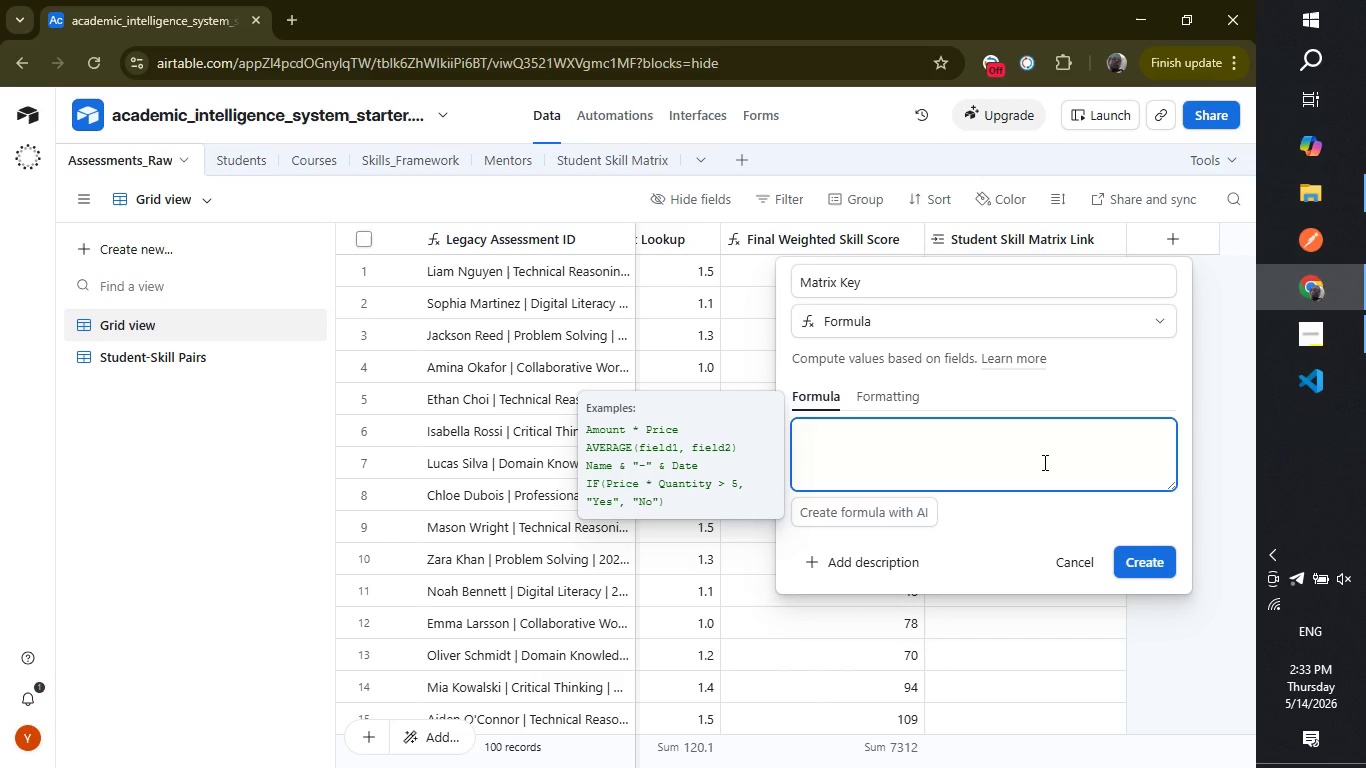 
wait(7.67)
 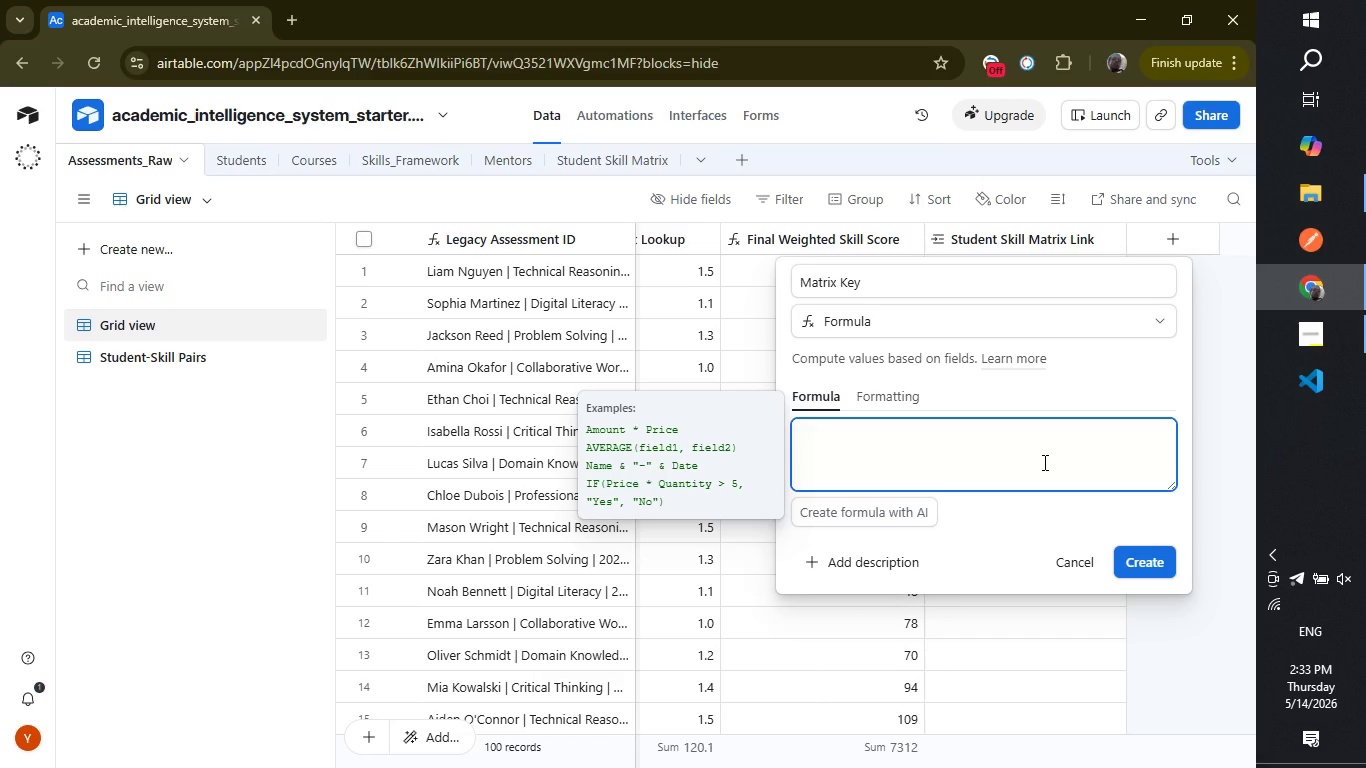 
type(studen)
 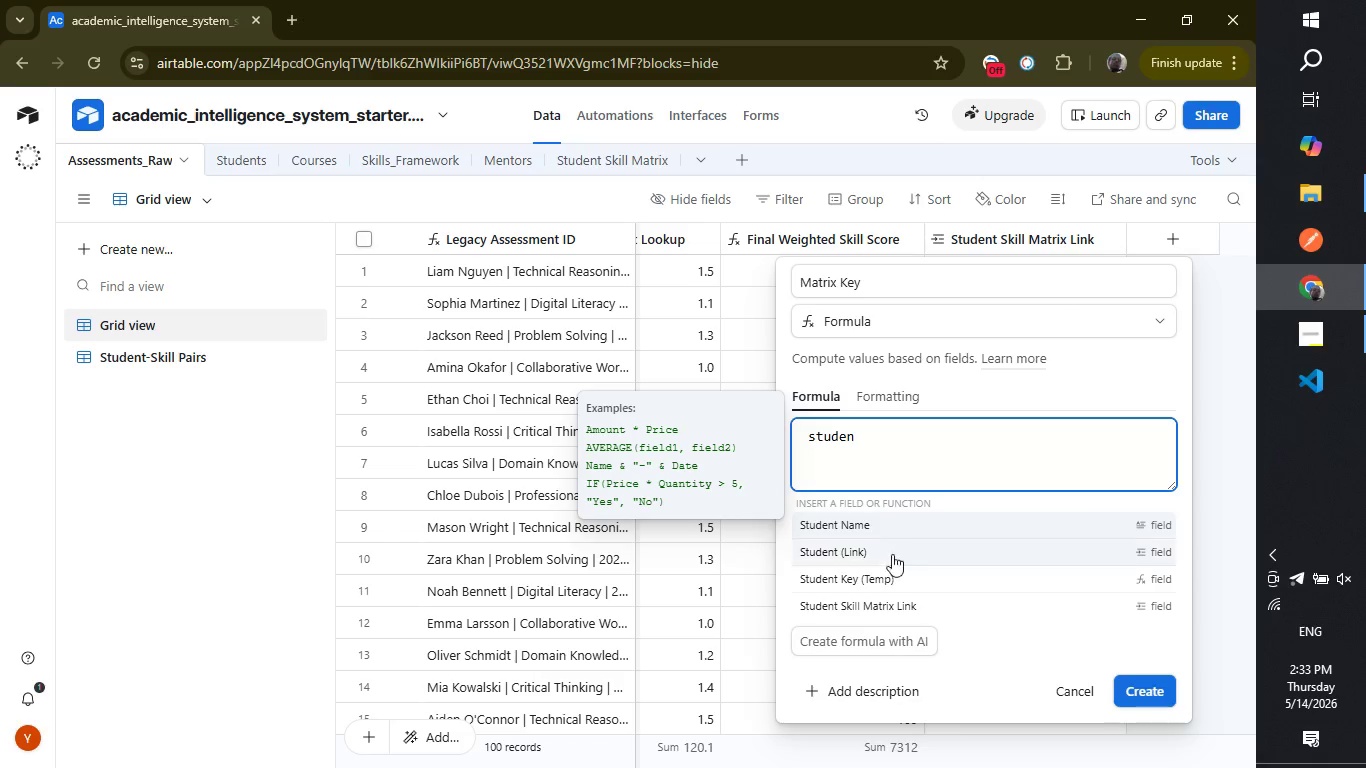 
left_click([855, 555])
 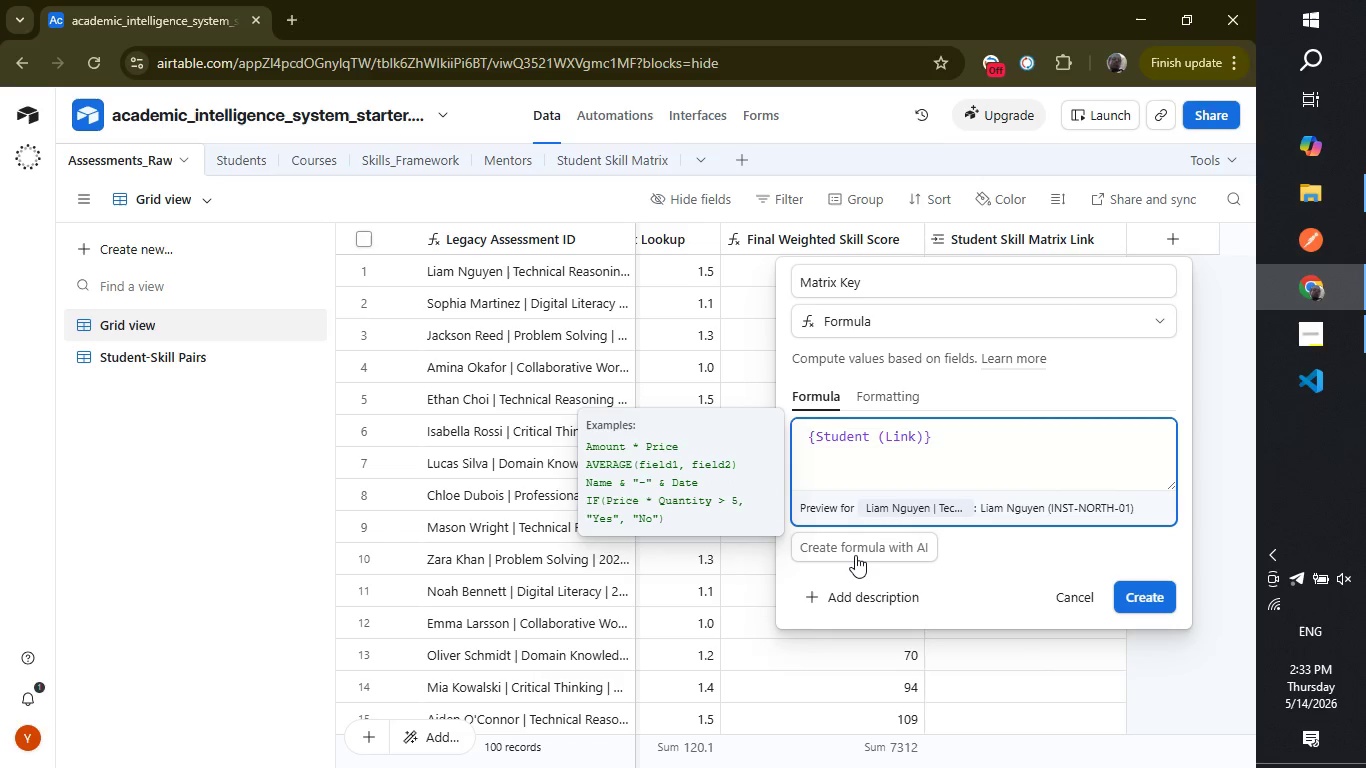 
key(Space)
 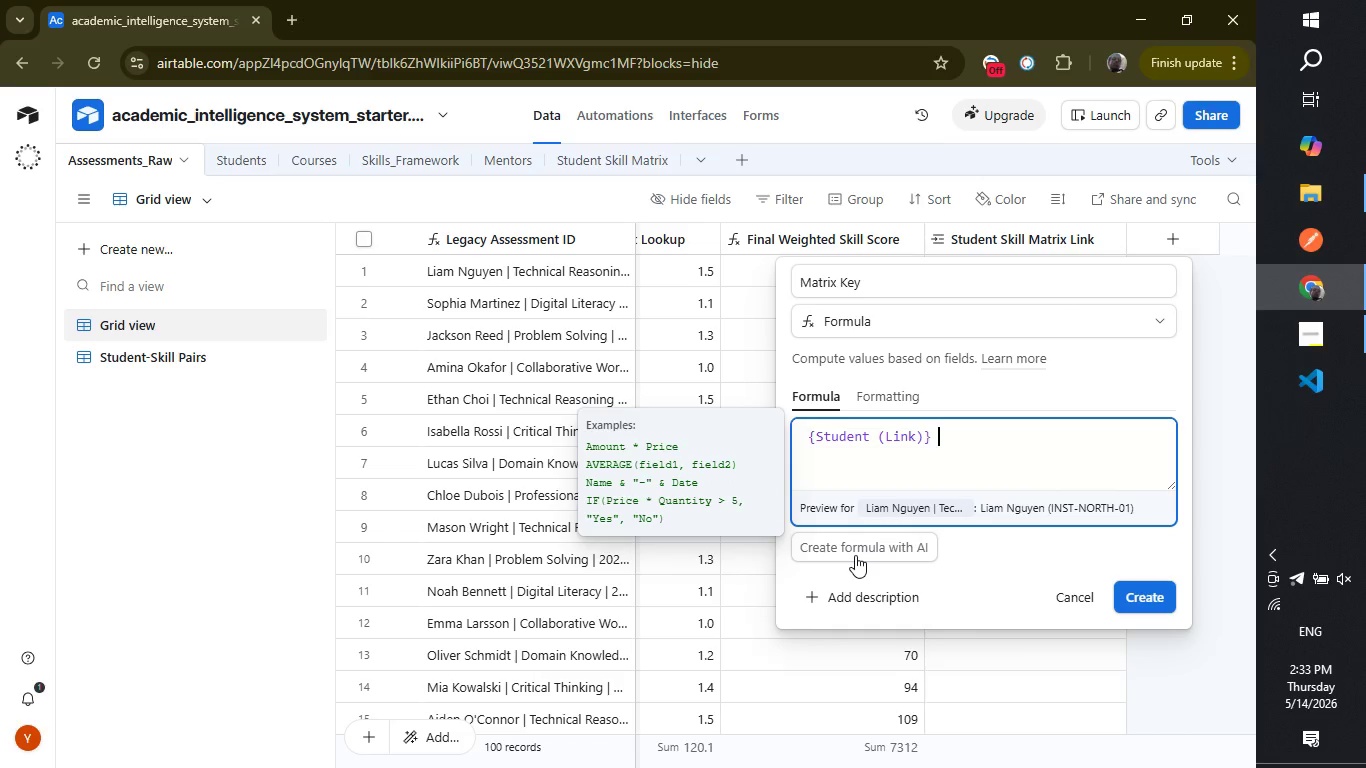 
key(Shift+ShiftLeft)
 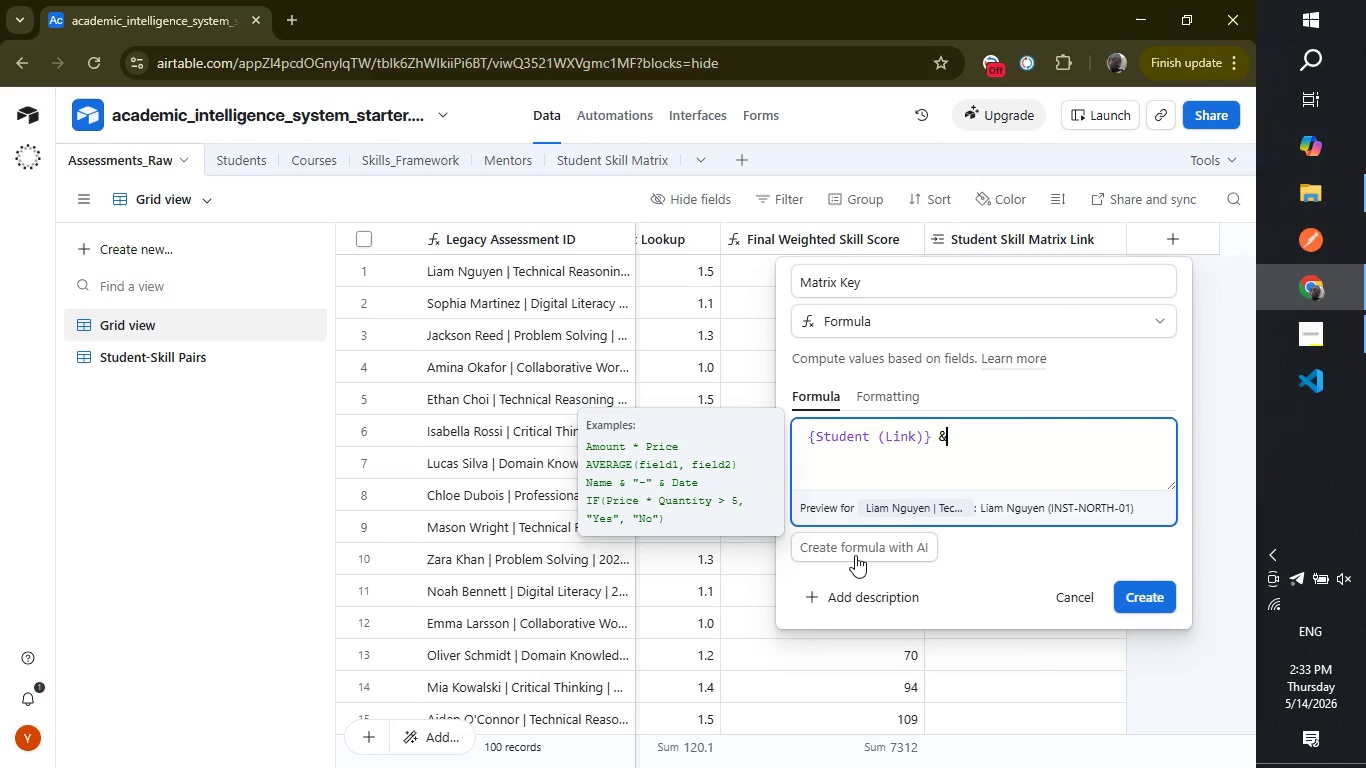 
key(Shift+7)
 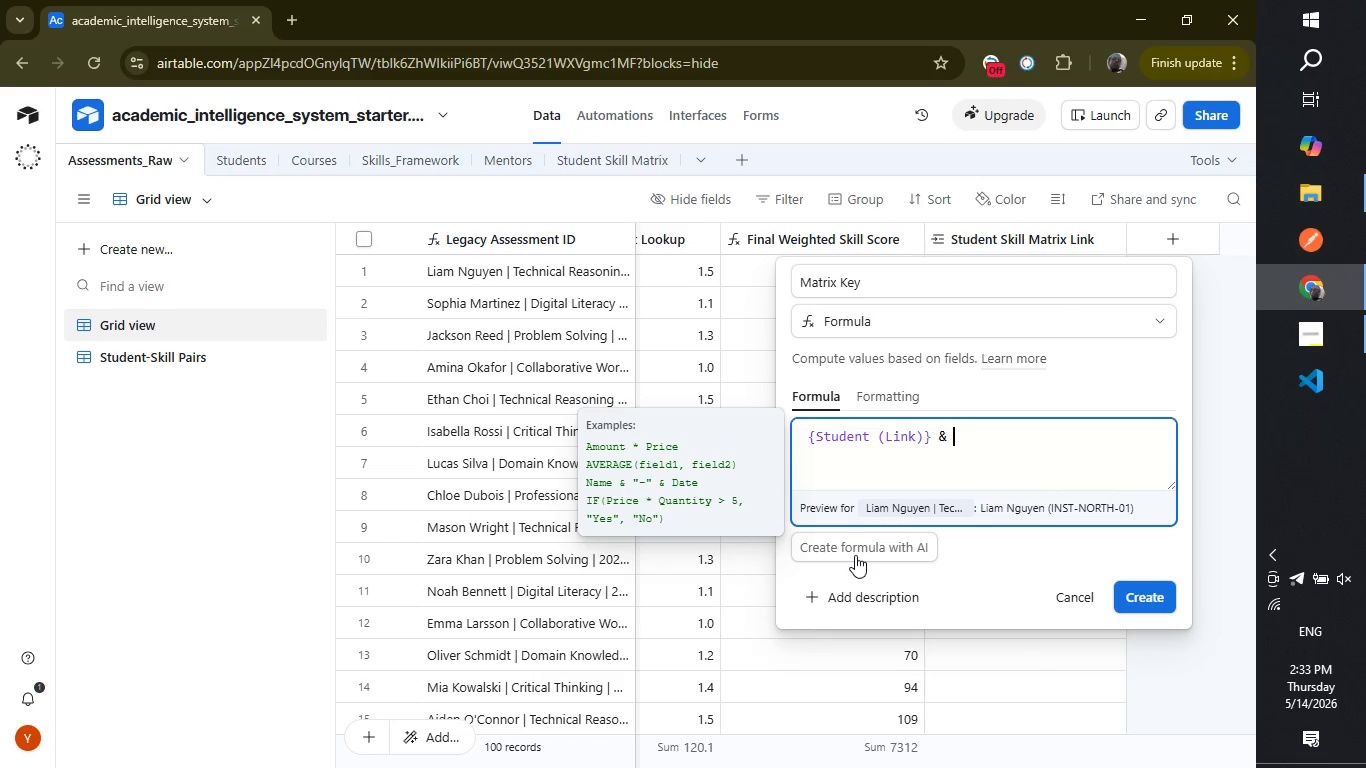 
key(Space)
 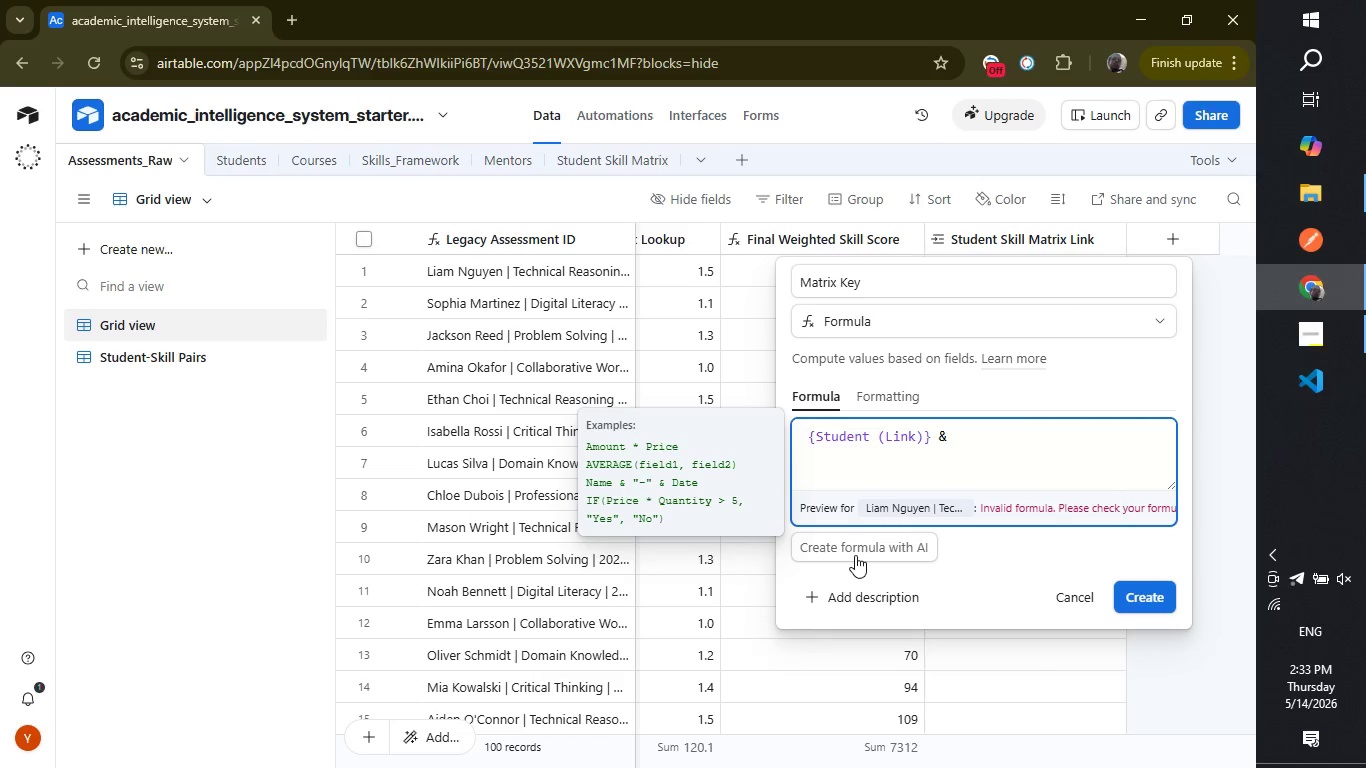 
key(Shift+ShiftLeft)
 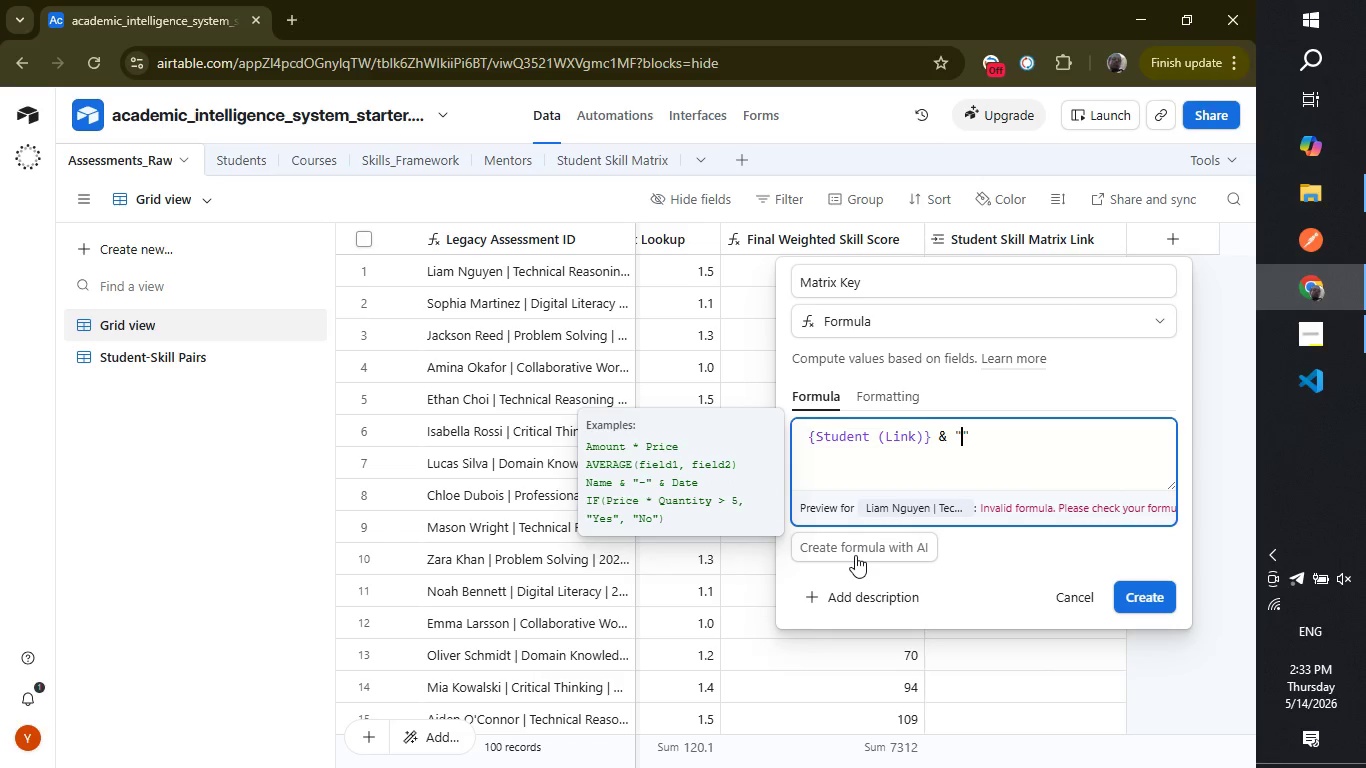 
key(Shift+Quote)
 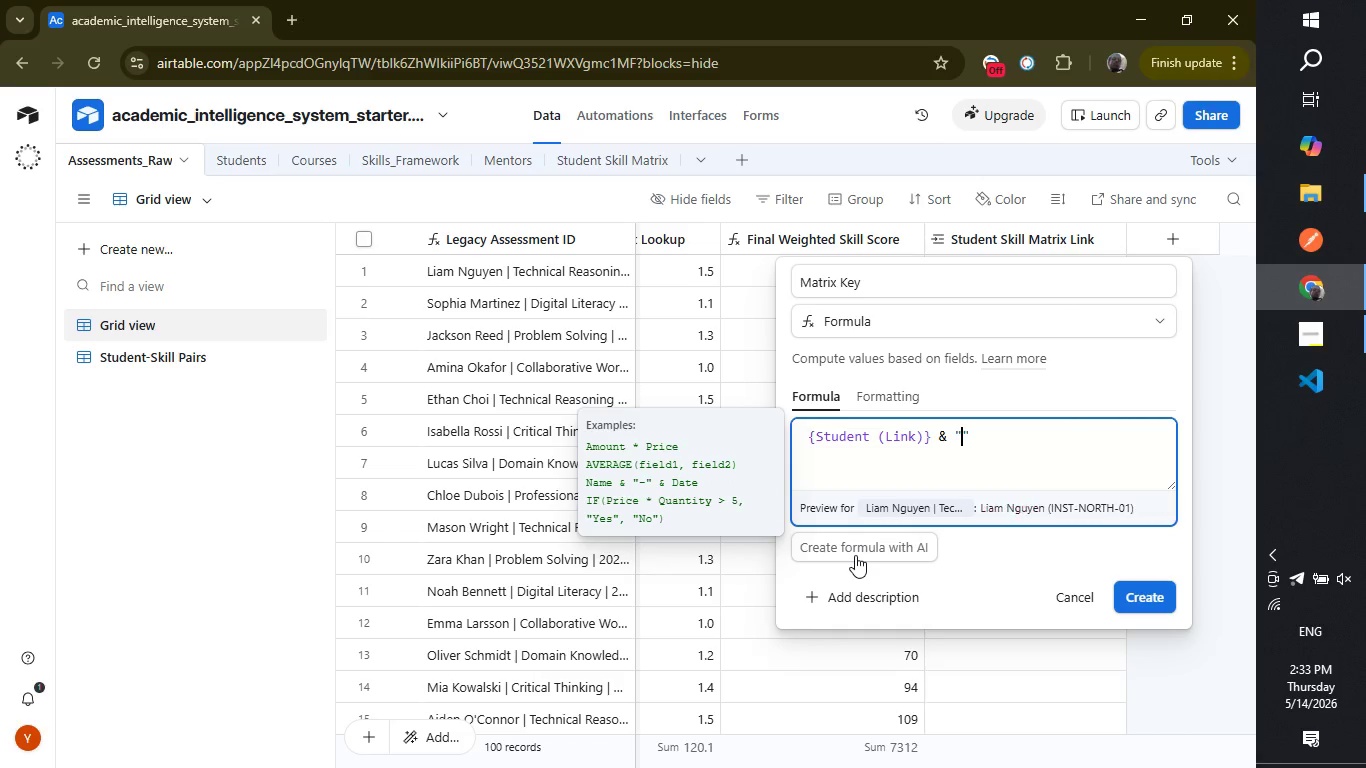 
key(Shift+ShiftLeft)
 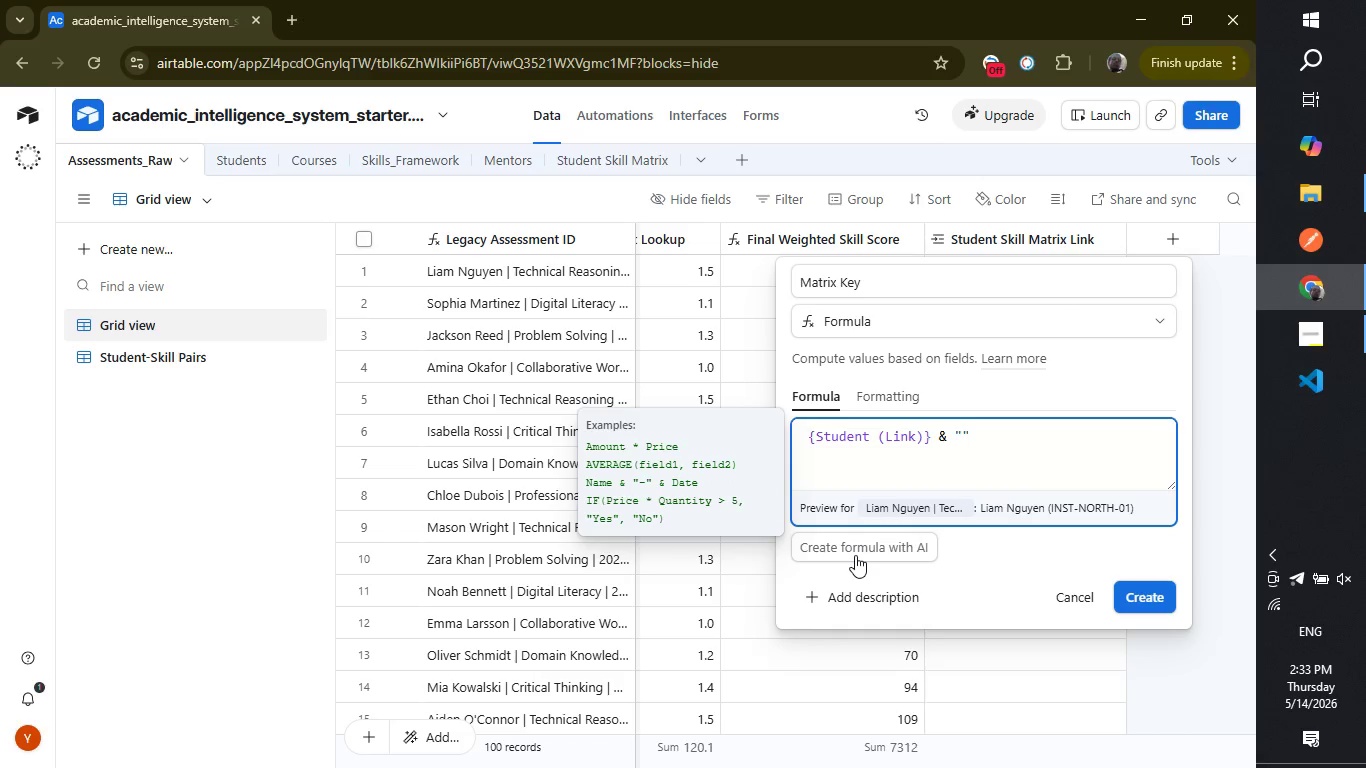 
key(Shift+Backslash)
 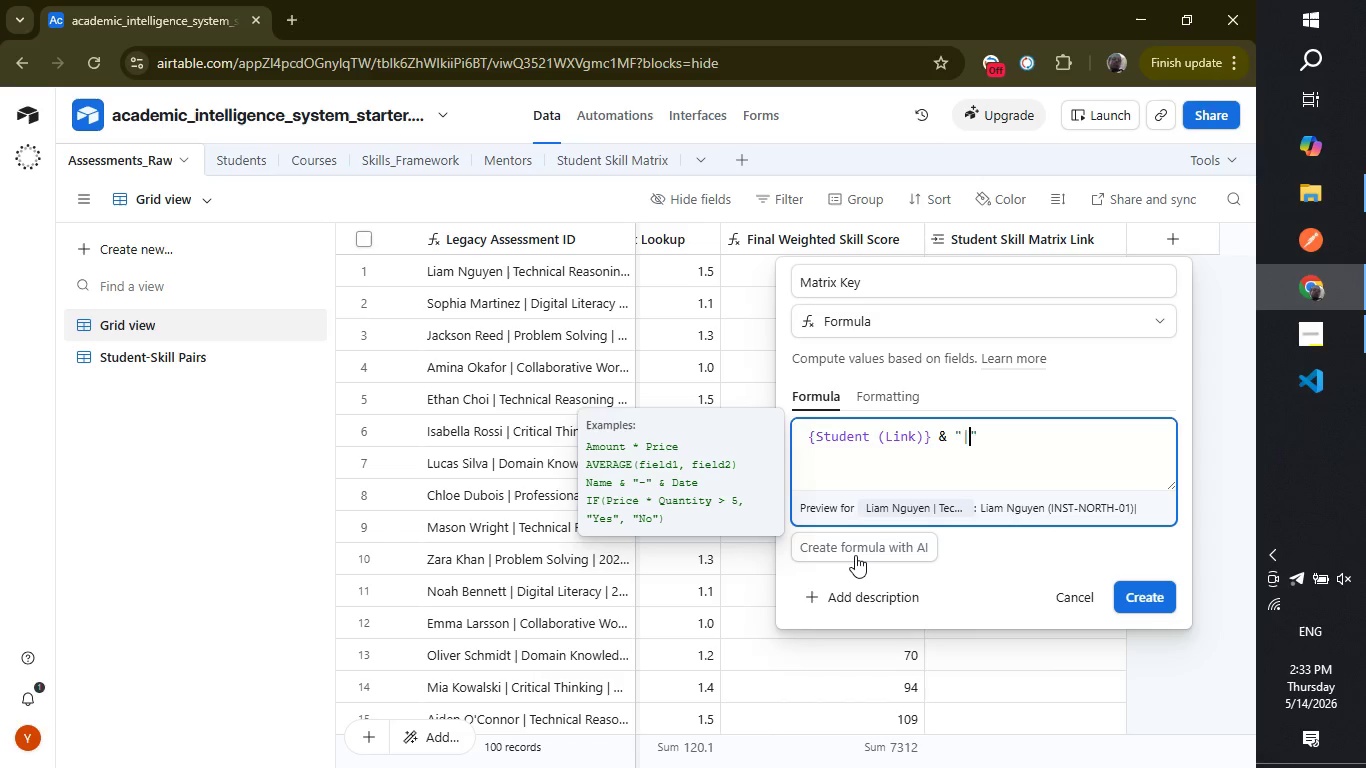 
key(Backslash)
 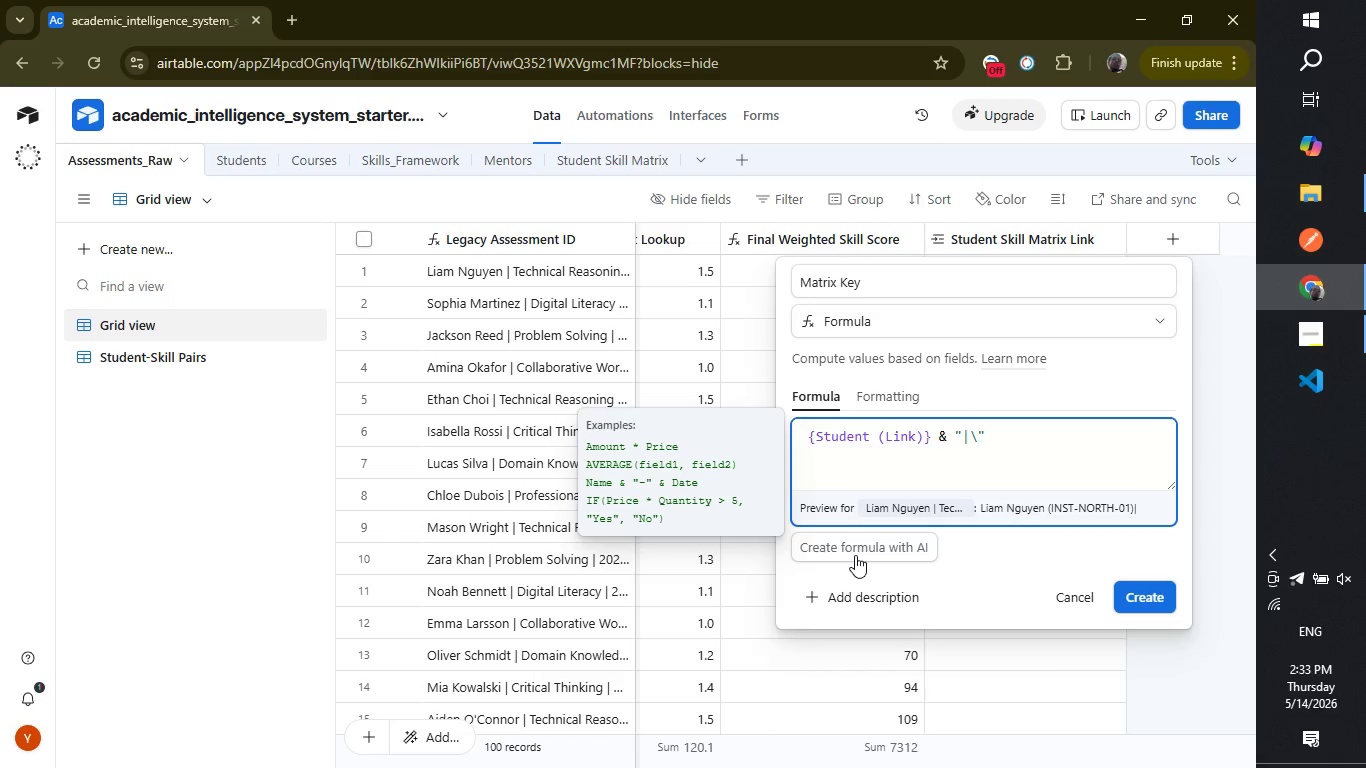 
key(Backspace)
 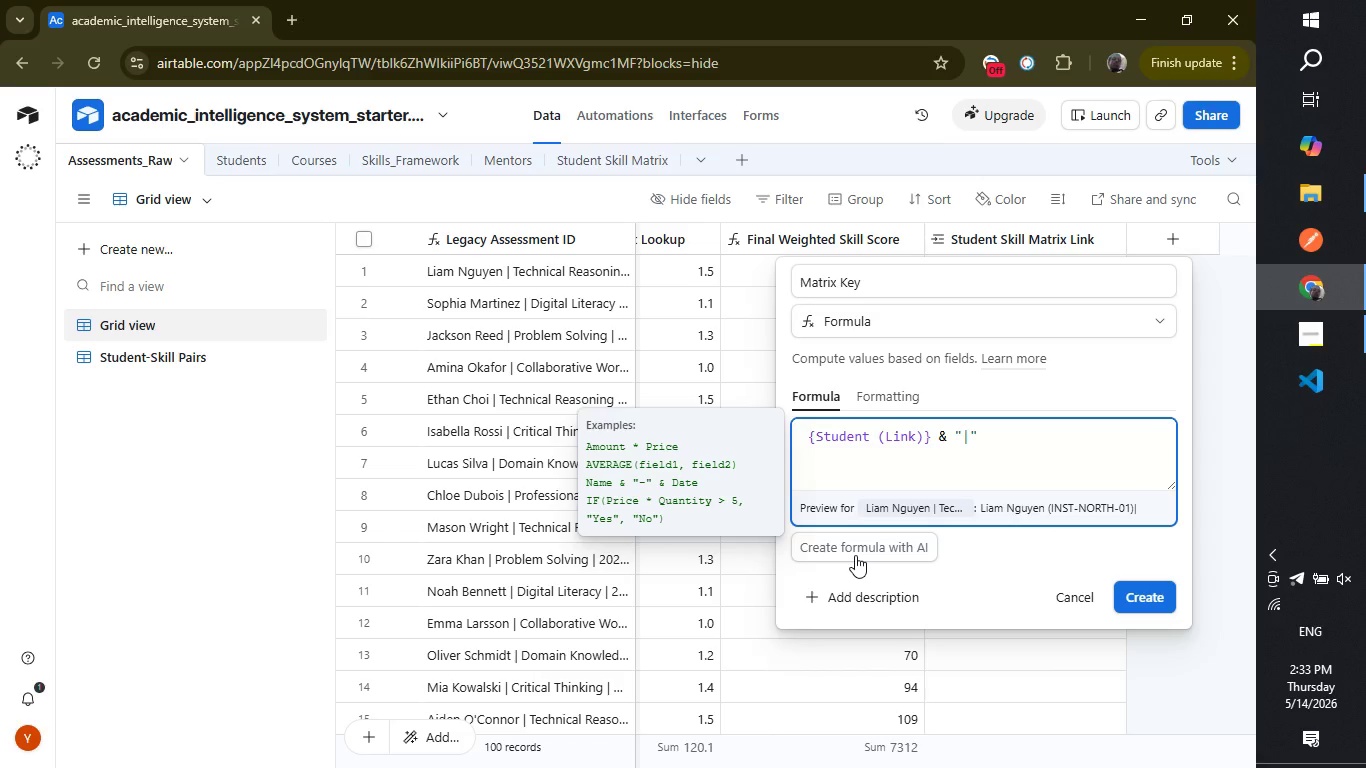 
key(Space)
 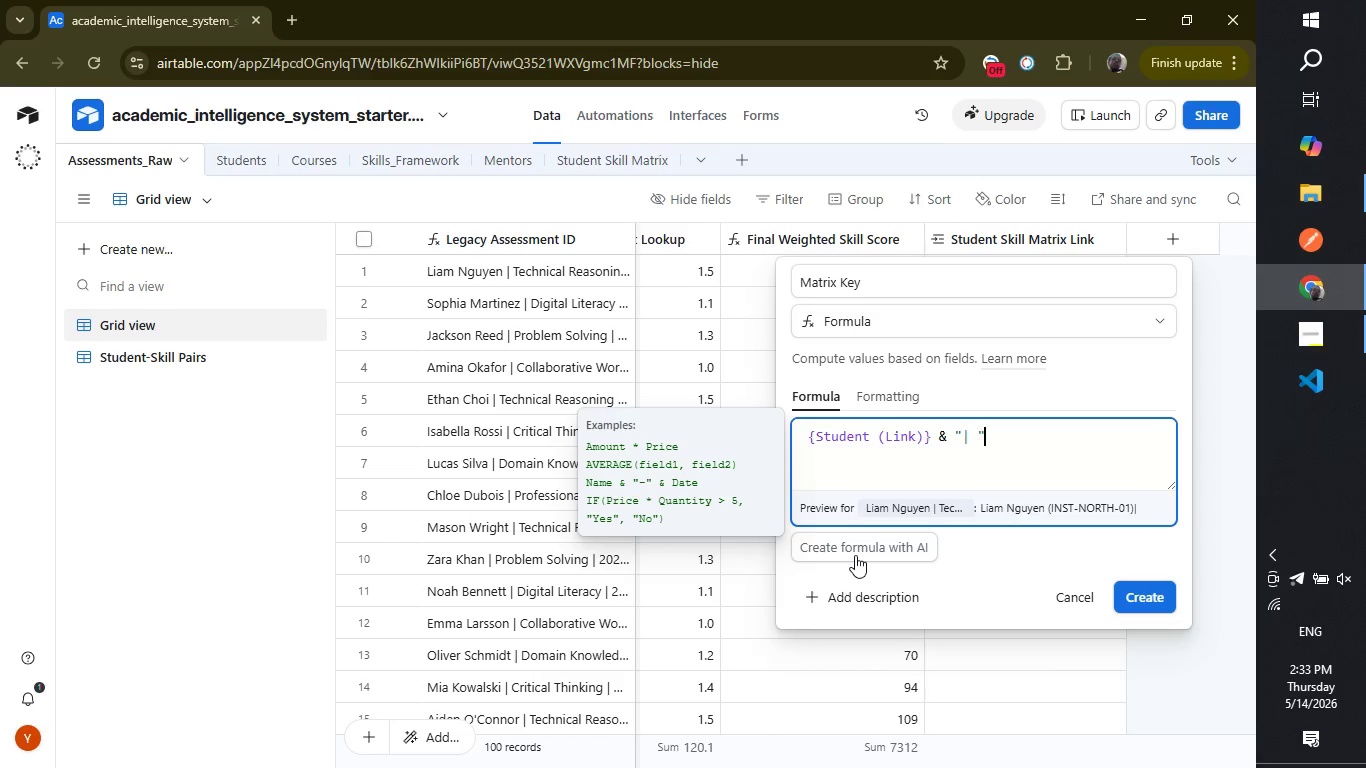 
key(Shift+ShiftLeft)
 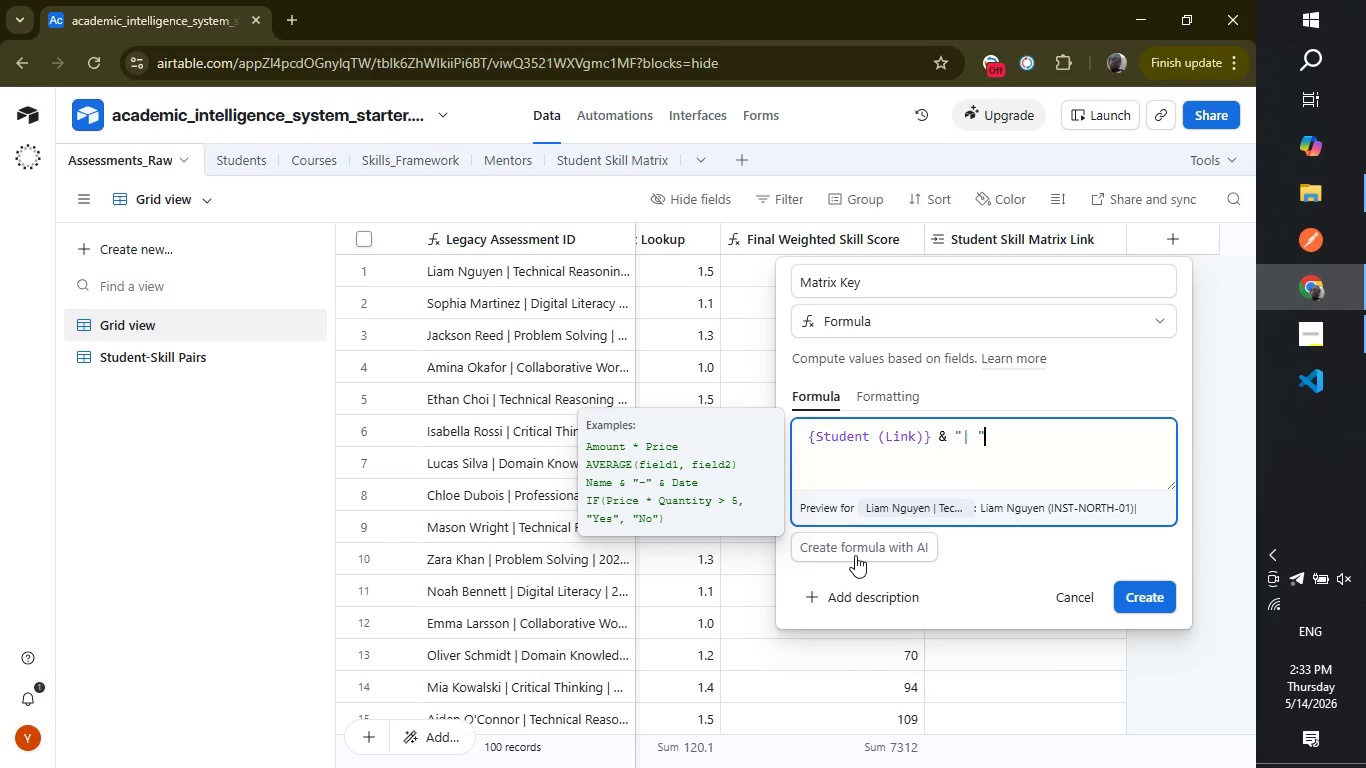 
key(Shift+Quote)
 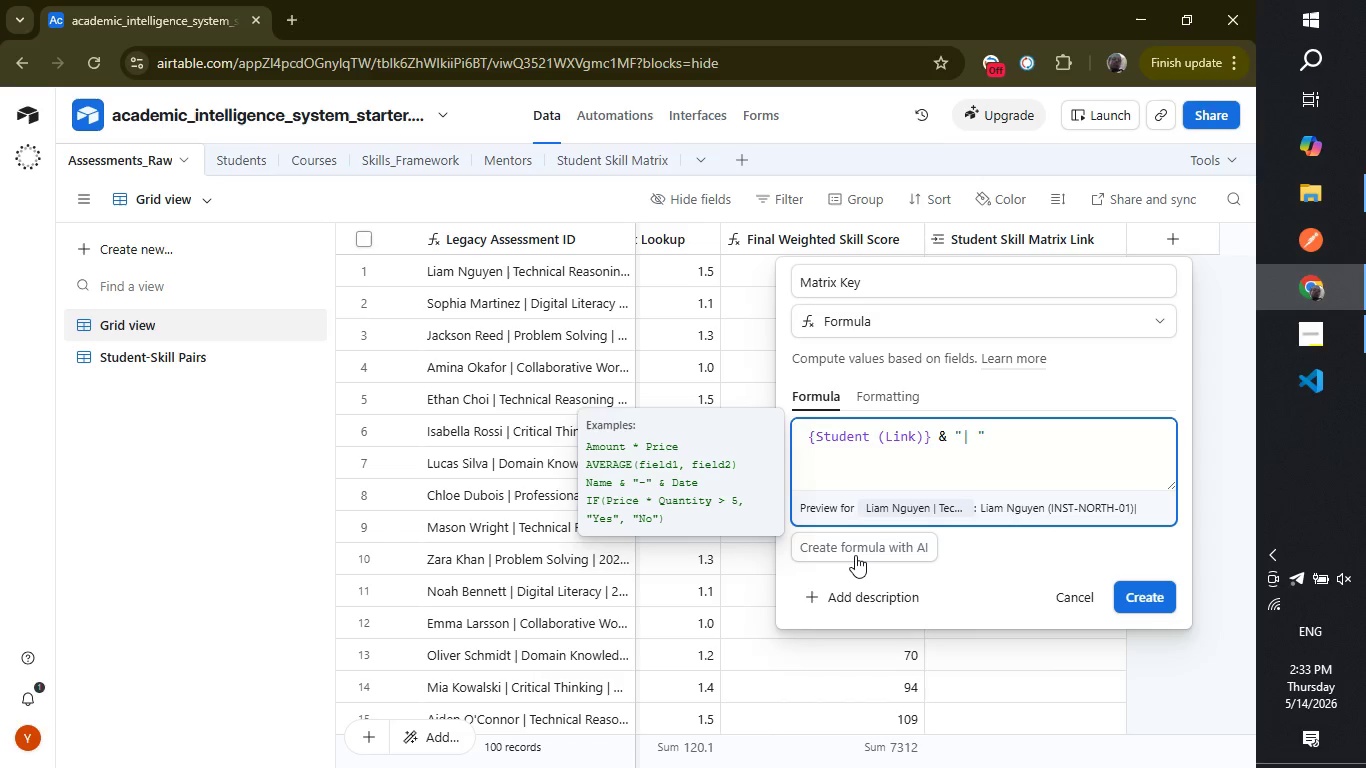 
key(Backspace)
 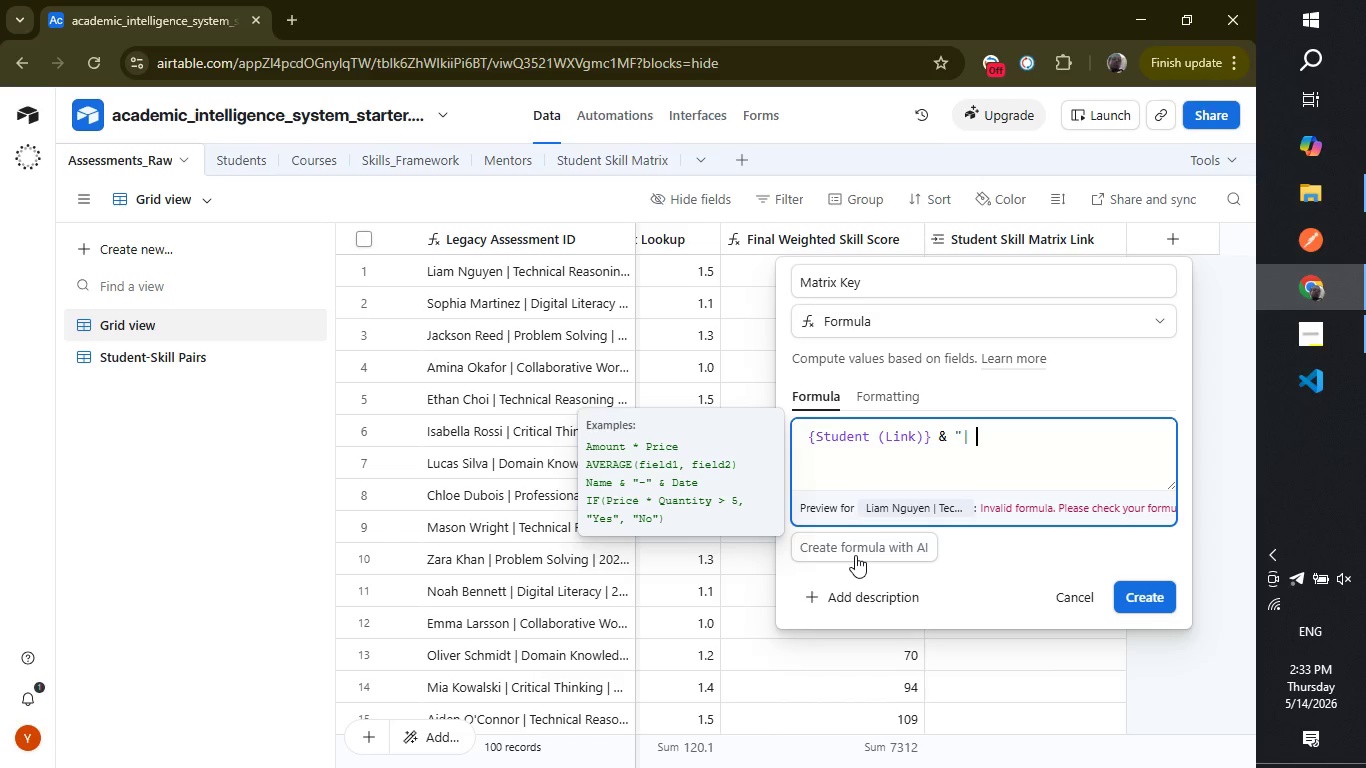 
key(Shift+Backslash)
 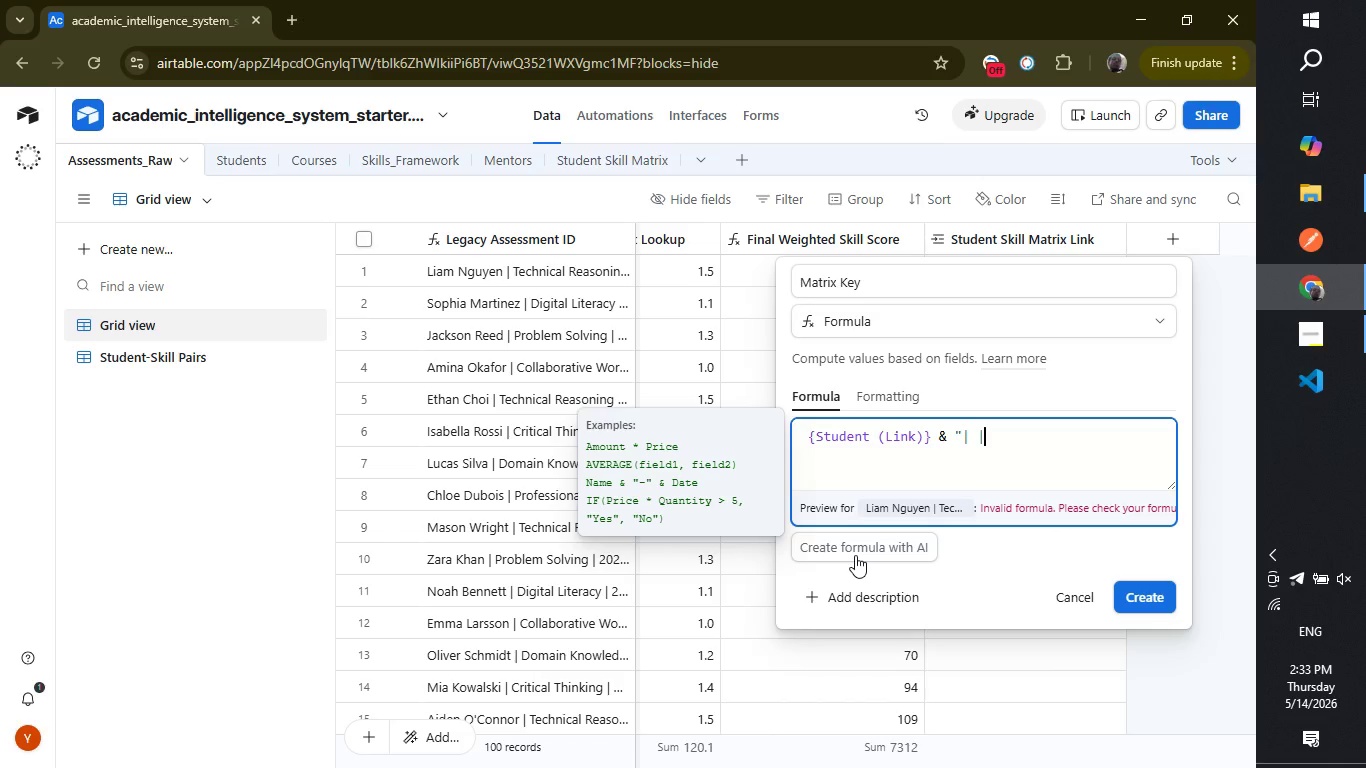 
key(Backspace)
 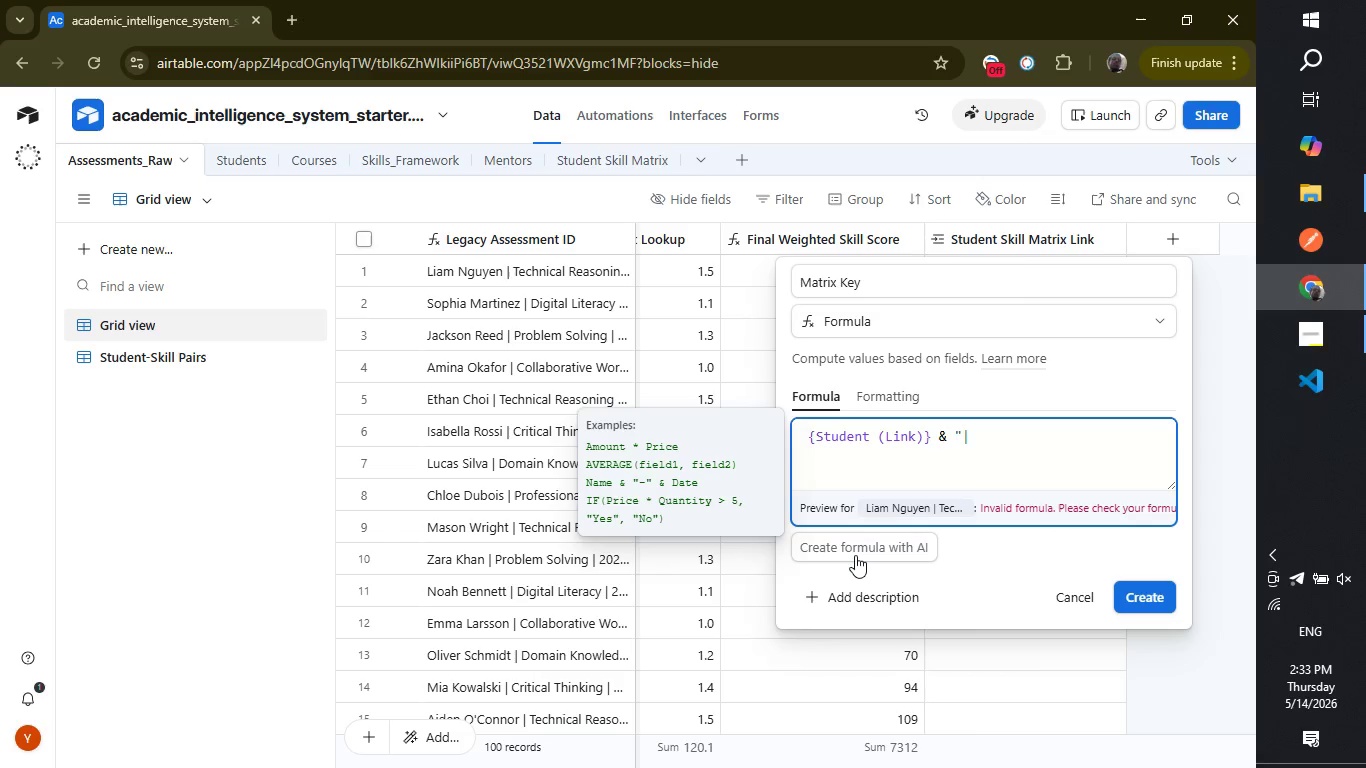 
key(Backspace)
 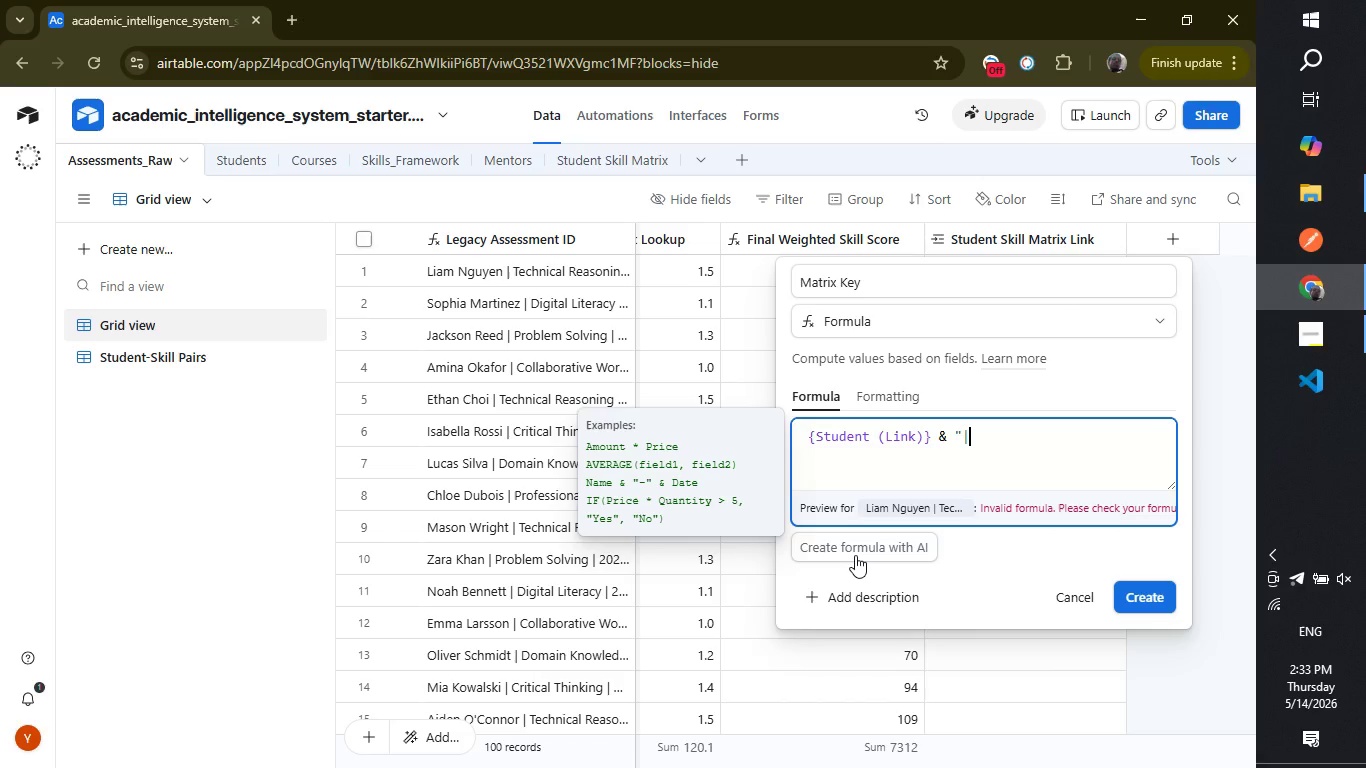 
key(Shift+ShiftLeft)
 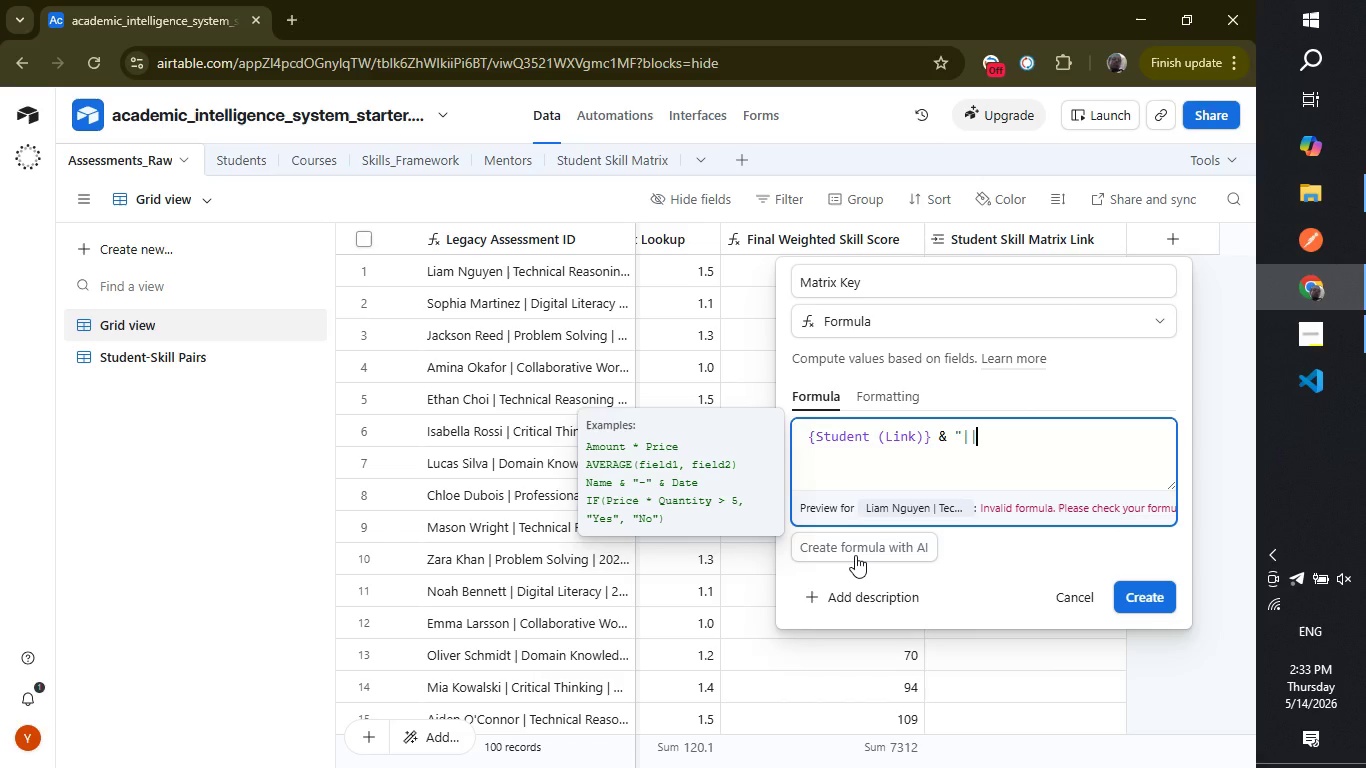 
key(Shift+Backslash)
 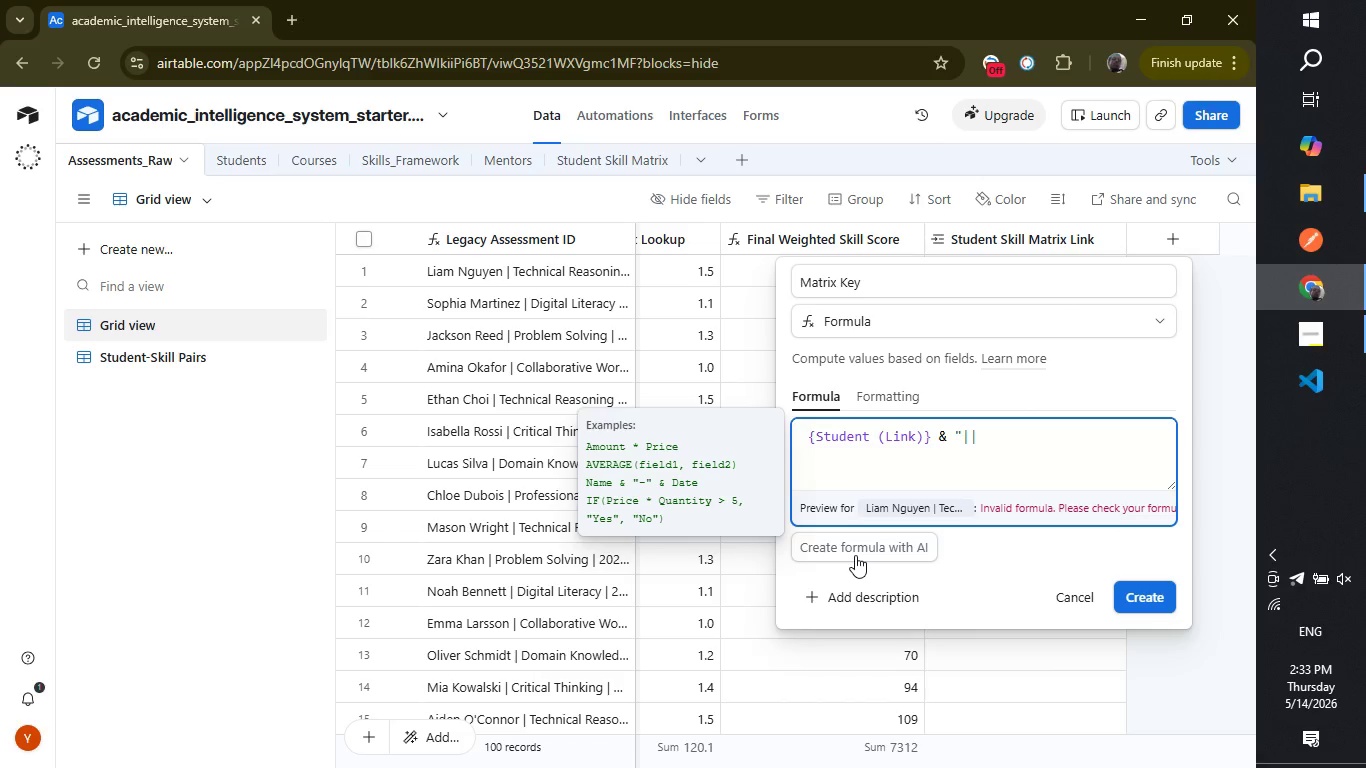 
key(Shift+ShiftLeft)
 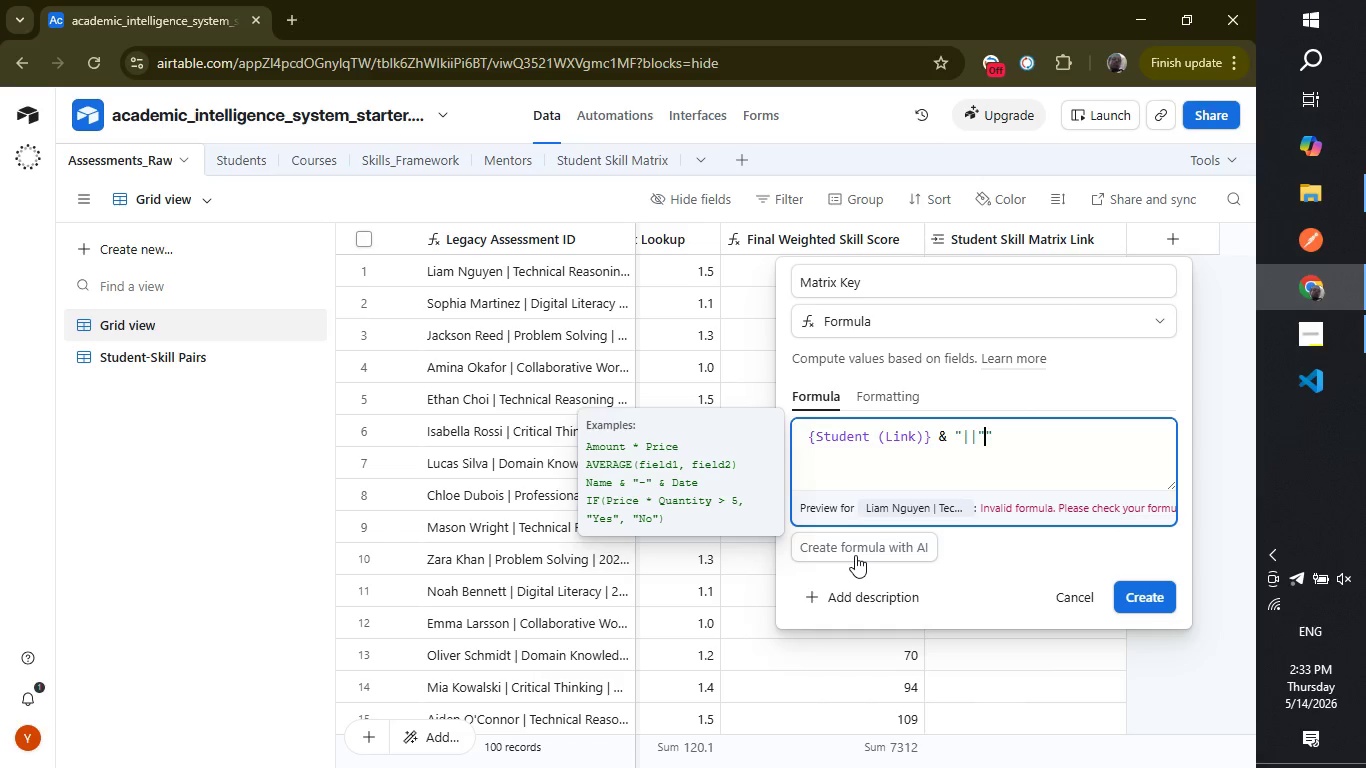 
key(Shift+Quote)
 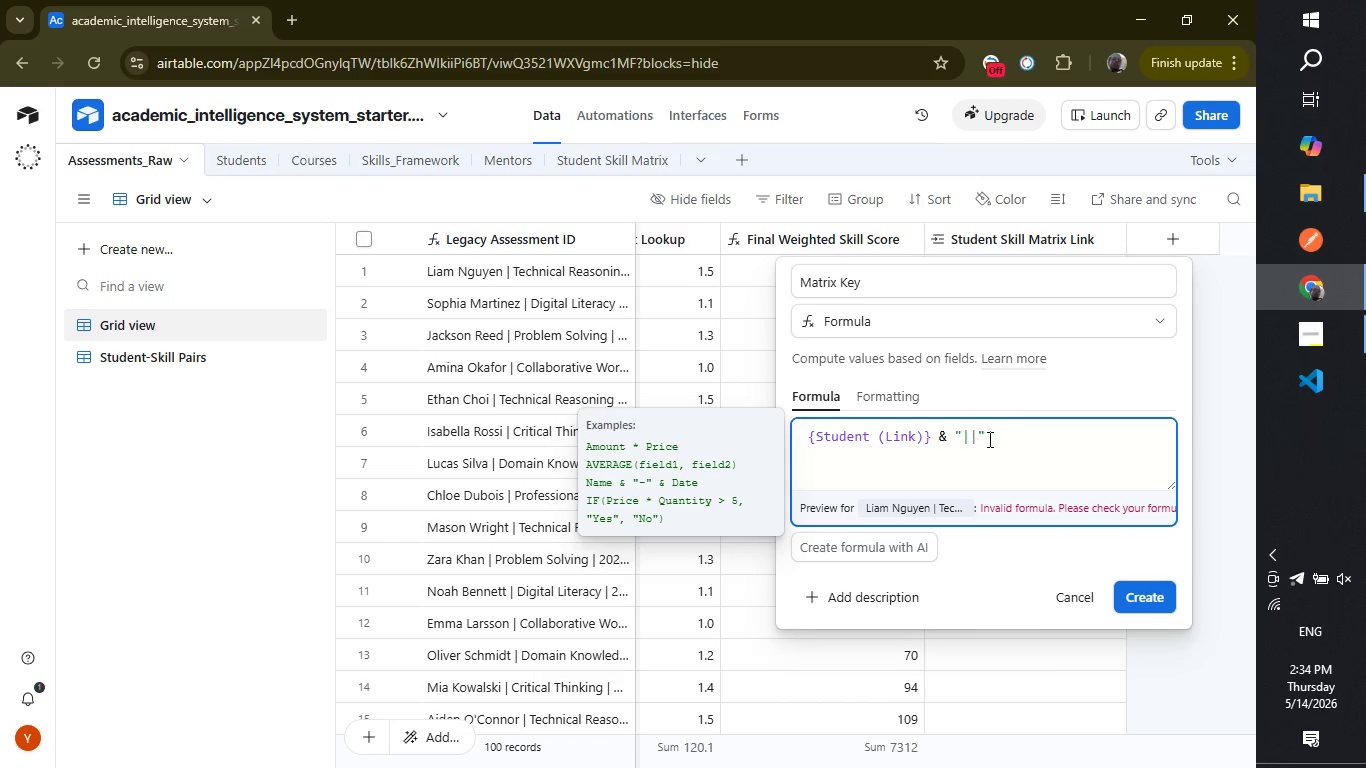 
left_click([1006, 428])
 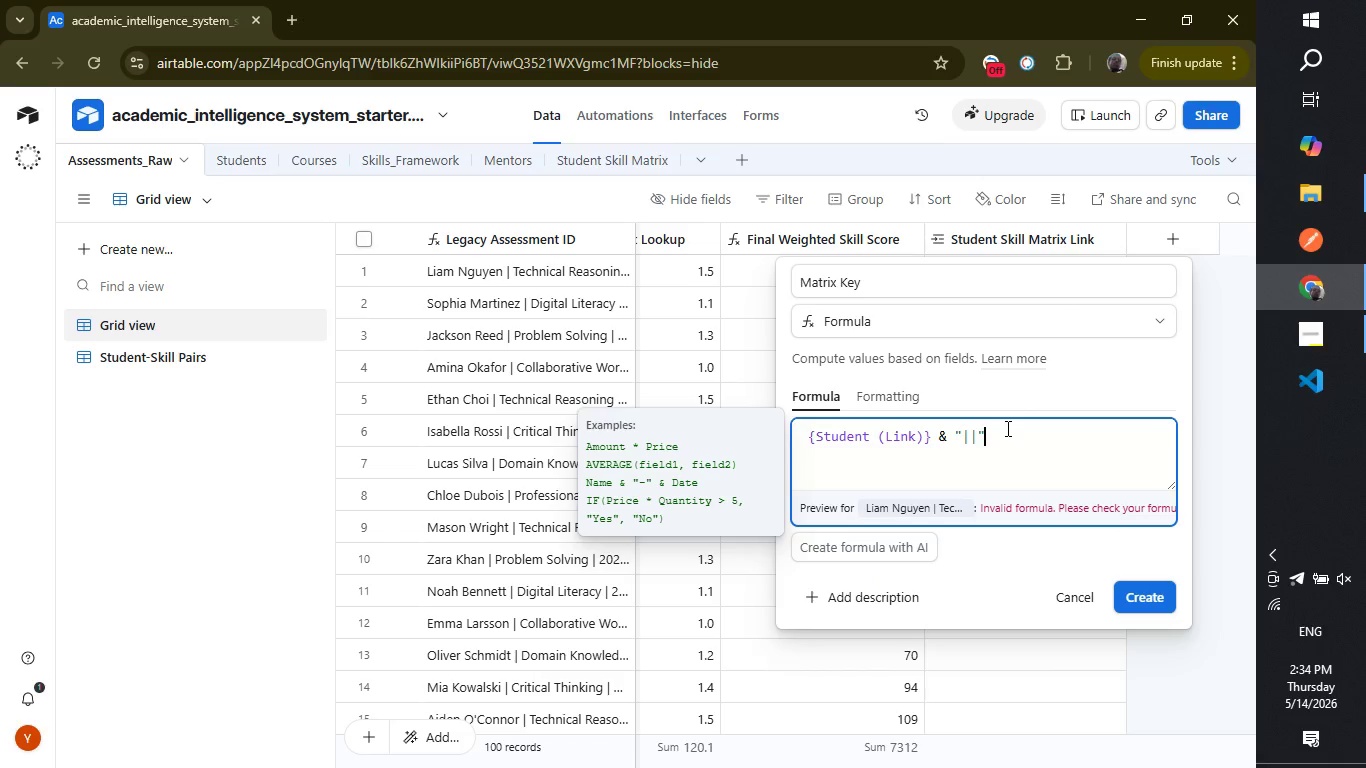 
key(Backspace)
 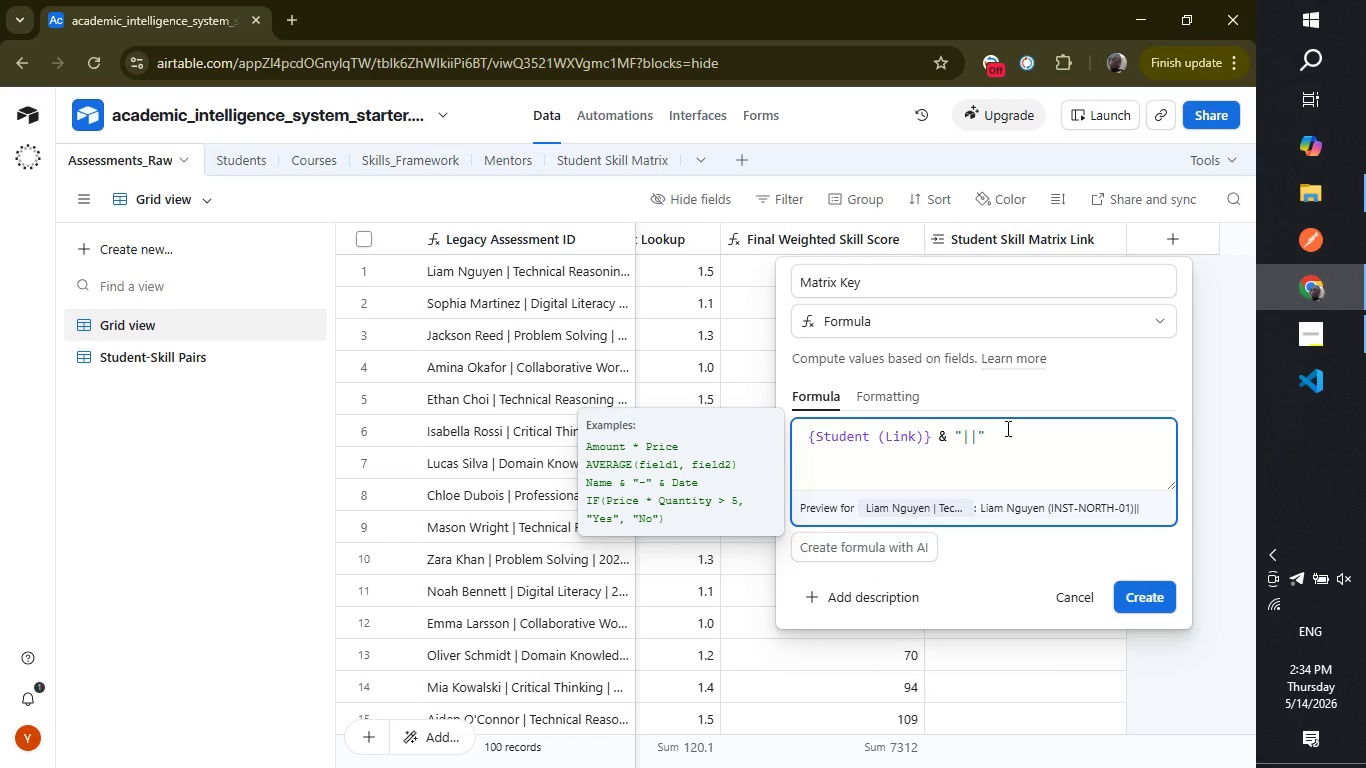 
key(Space)
 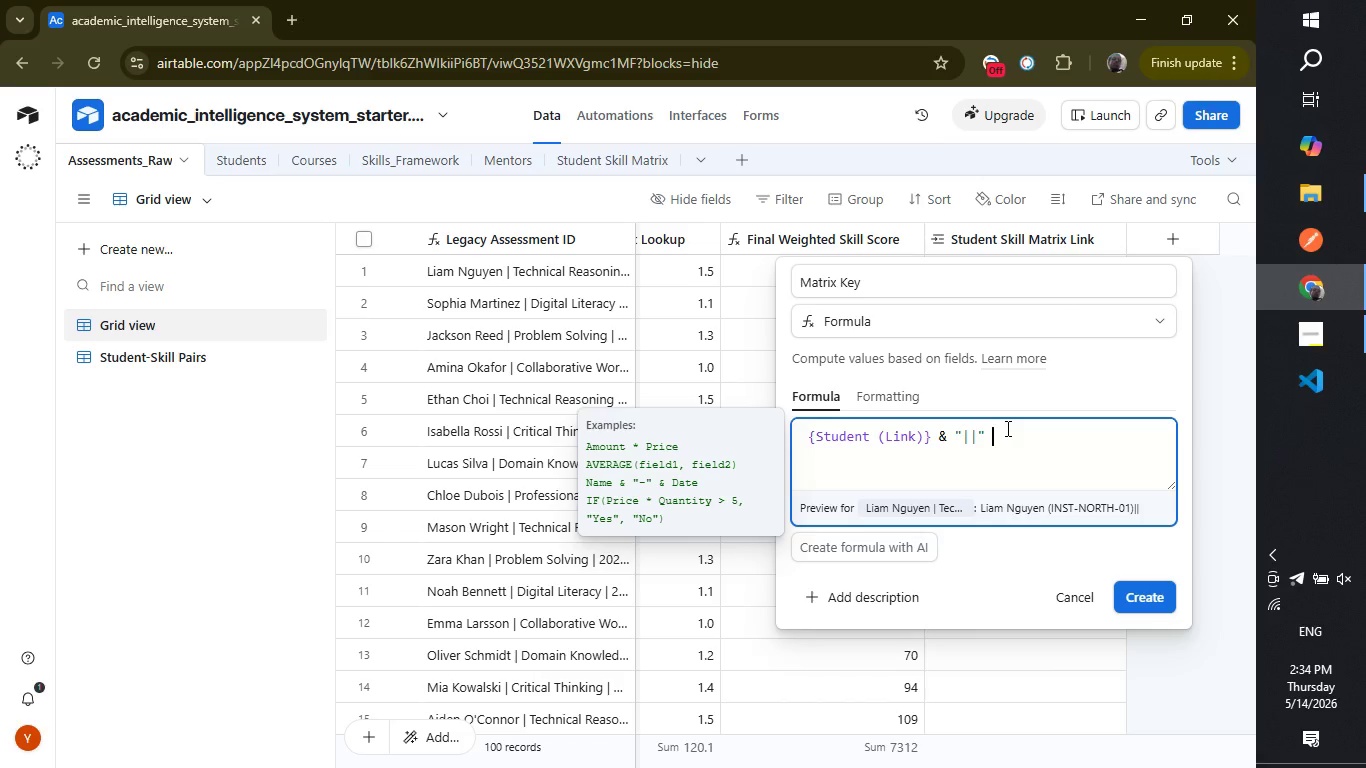 
type(& skill)
 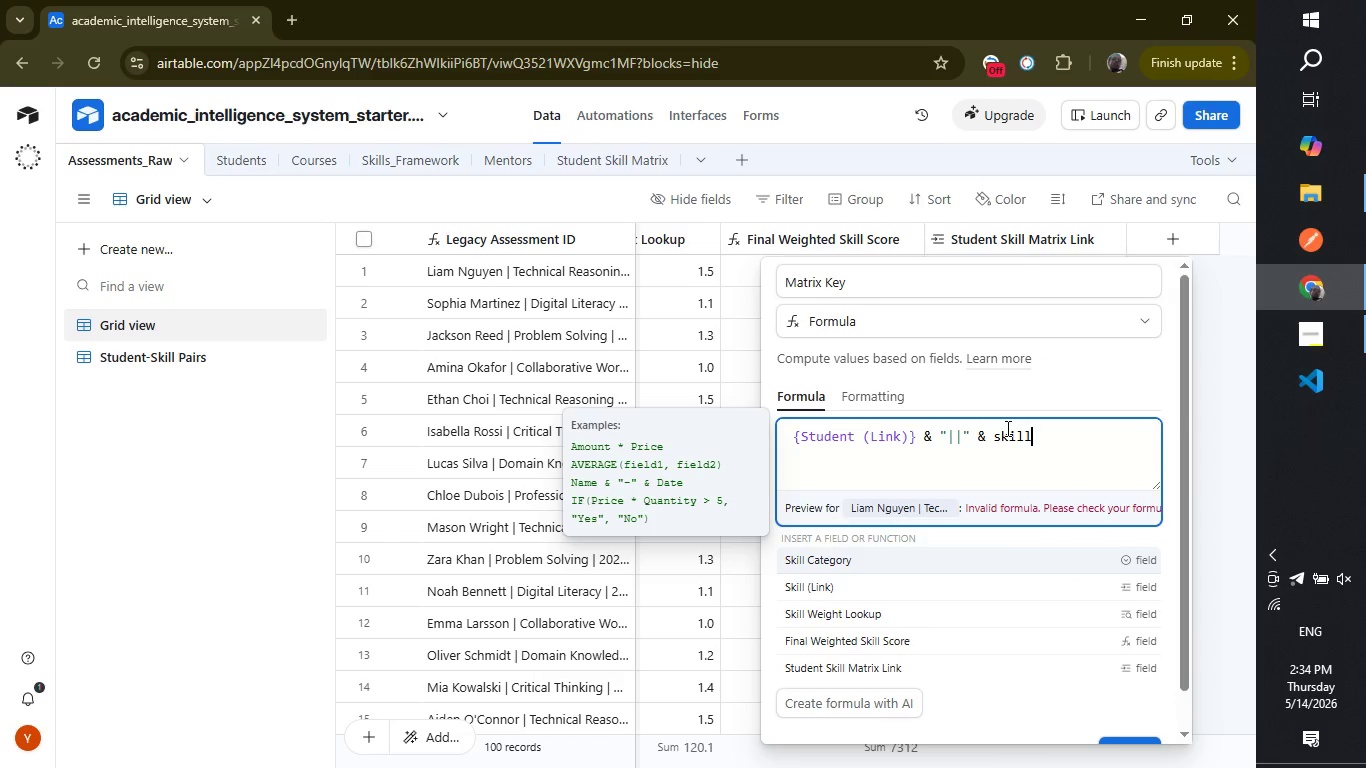 
key(ArrowDown)
 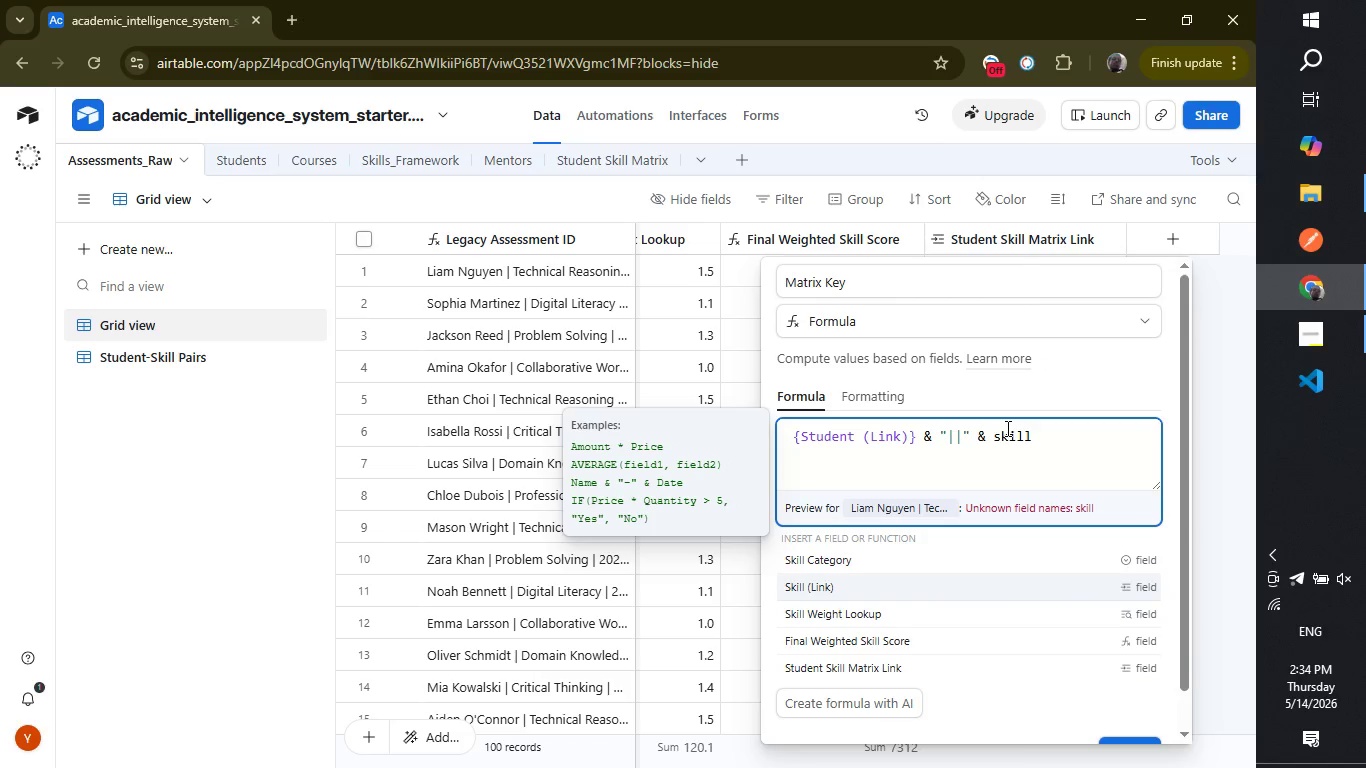 
key(Enter)
 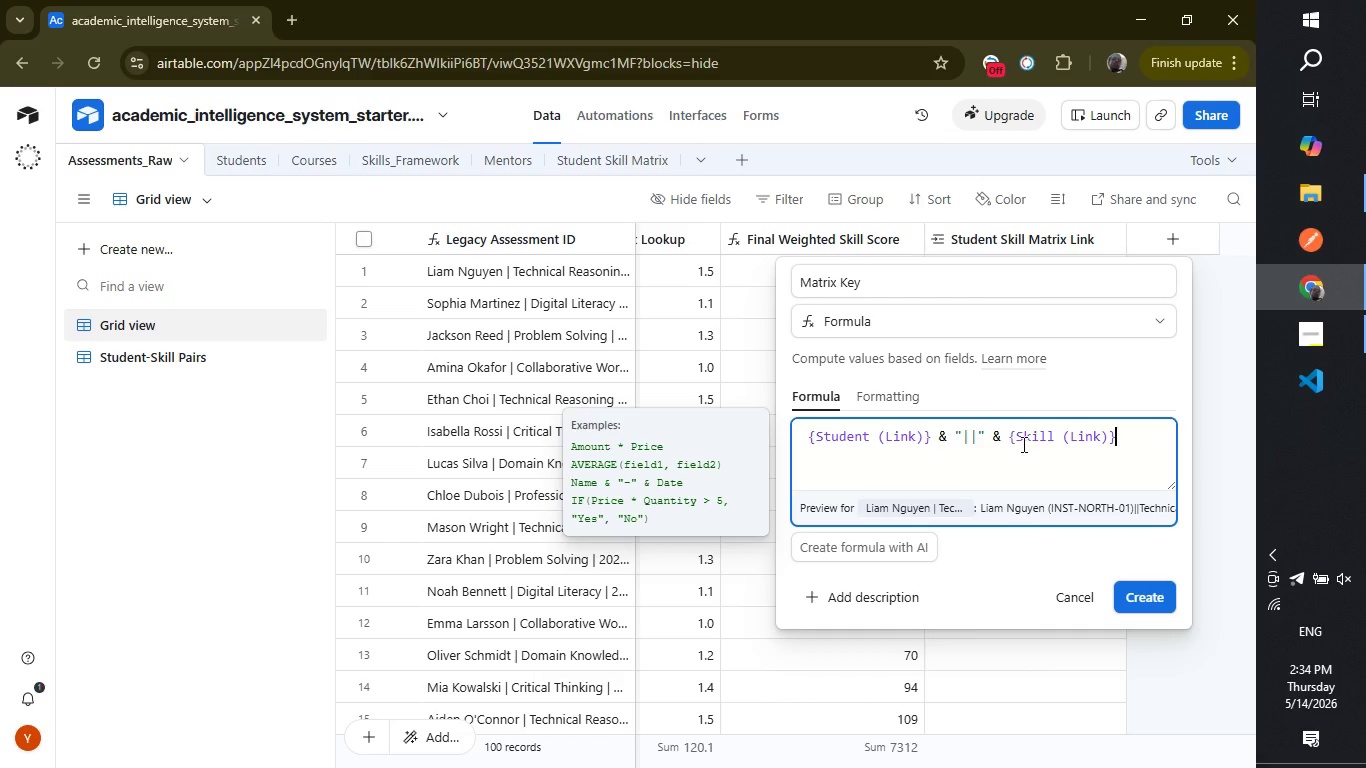 
left_click([1137, 592])
 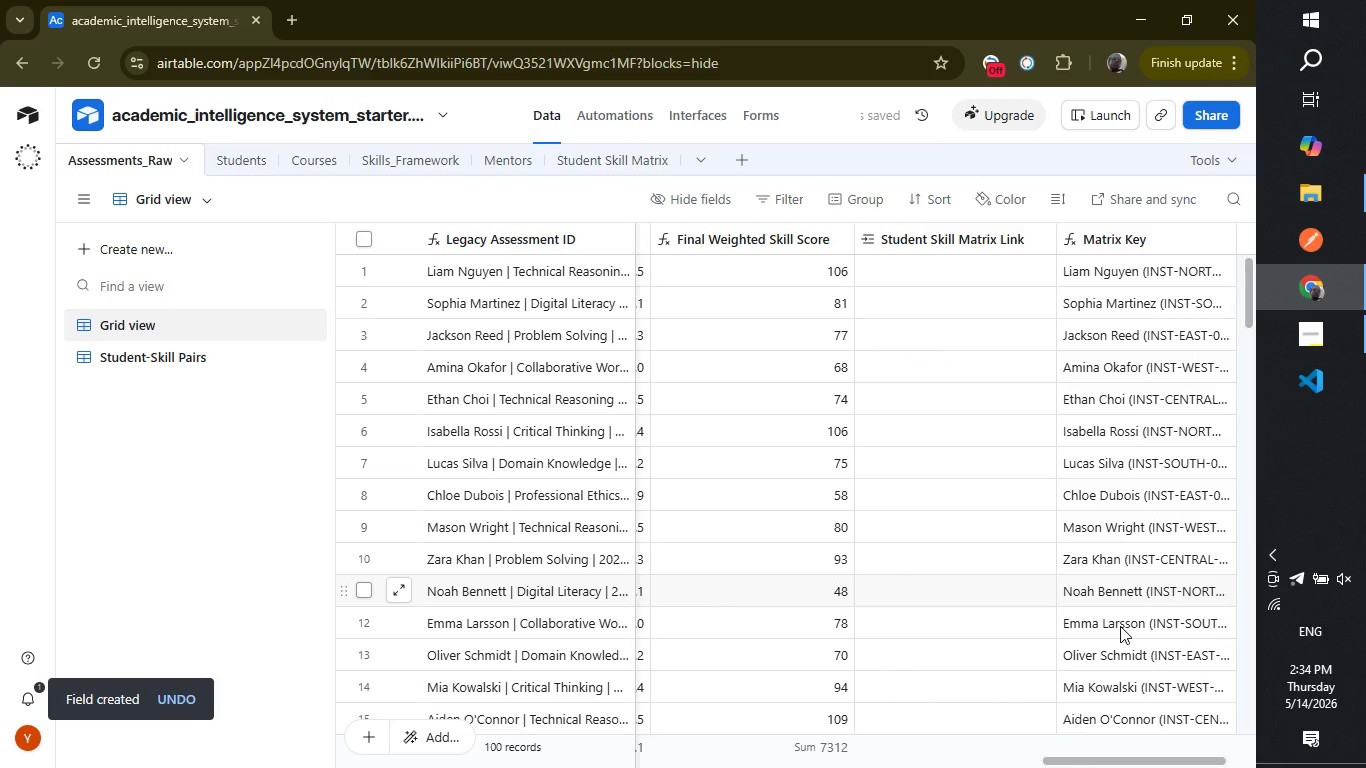 
wait(5.2)
 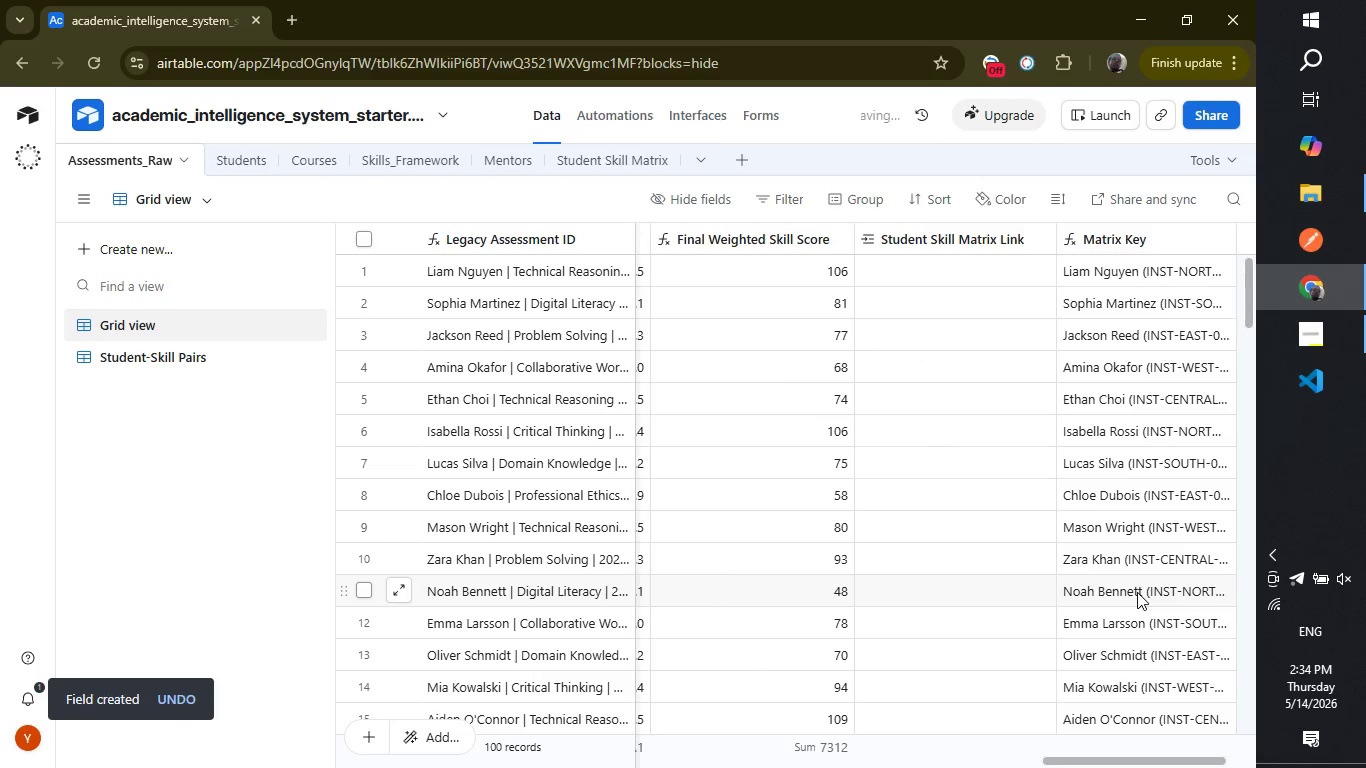 
left_click_drag(start_coordinate=[1053, 757], to_coordinate=[1080, 755])
 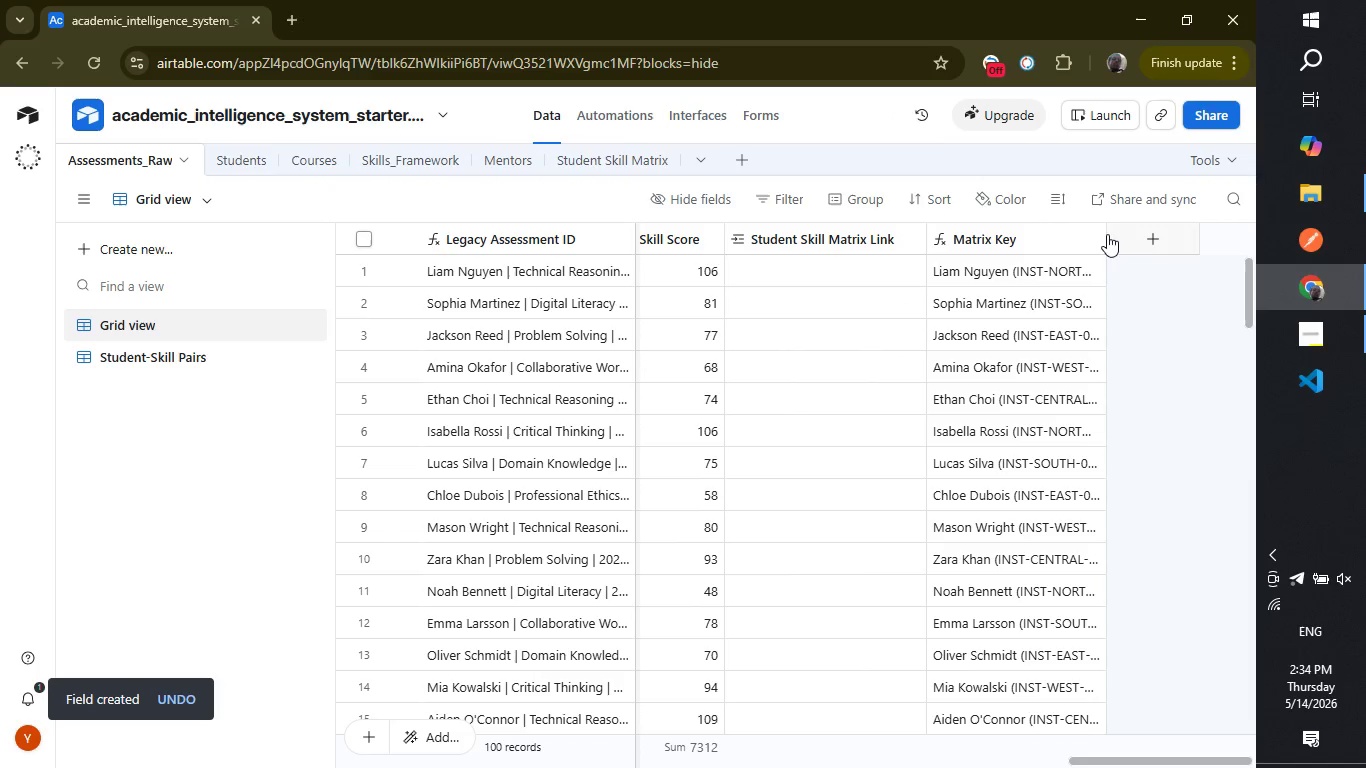 
left_click_drag(start_coordinate=[1102, 234], to_coordinate=[1321, 230])
 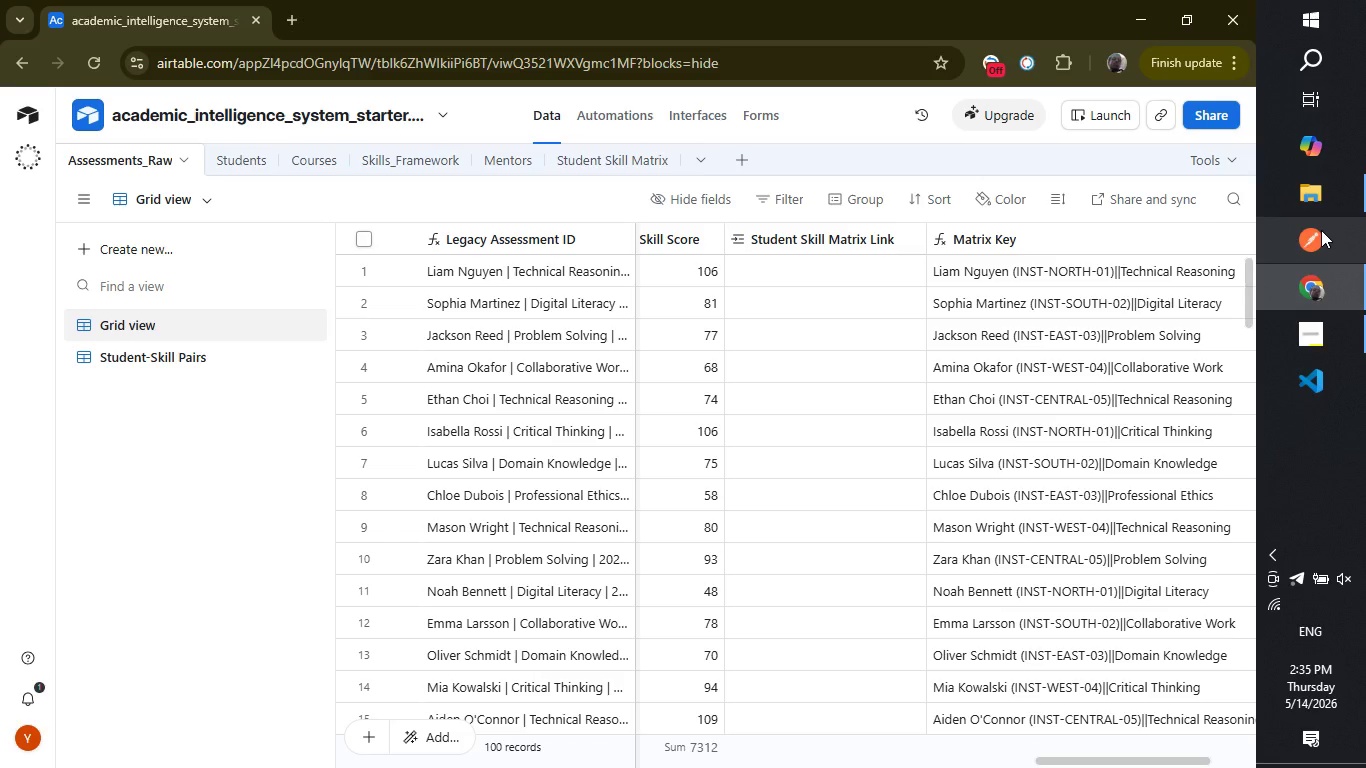 
wait(38.17)
 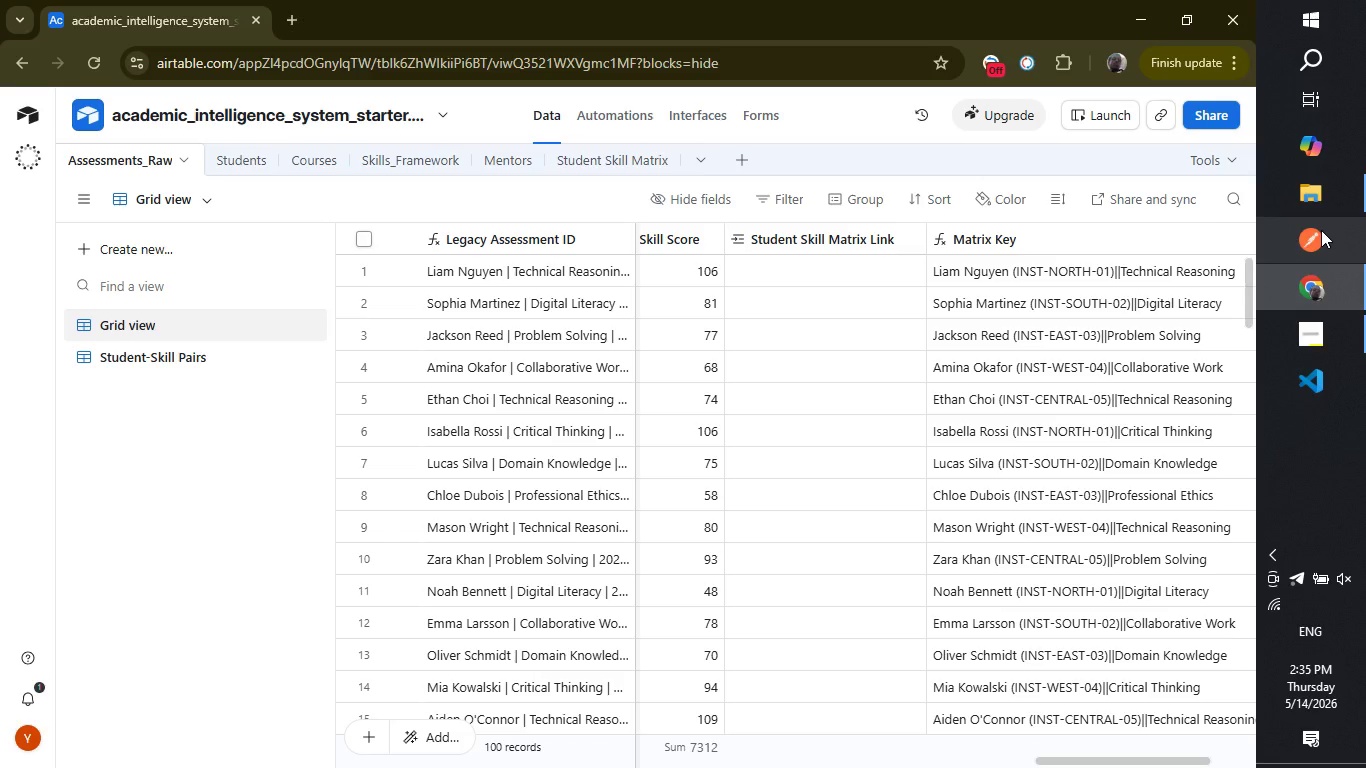 
left_click([144, 253])
 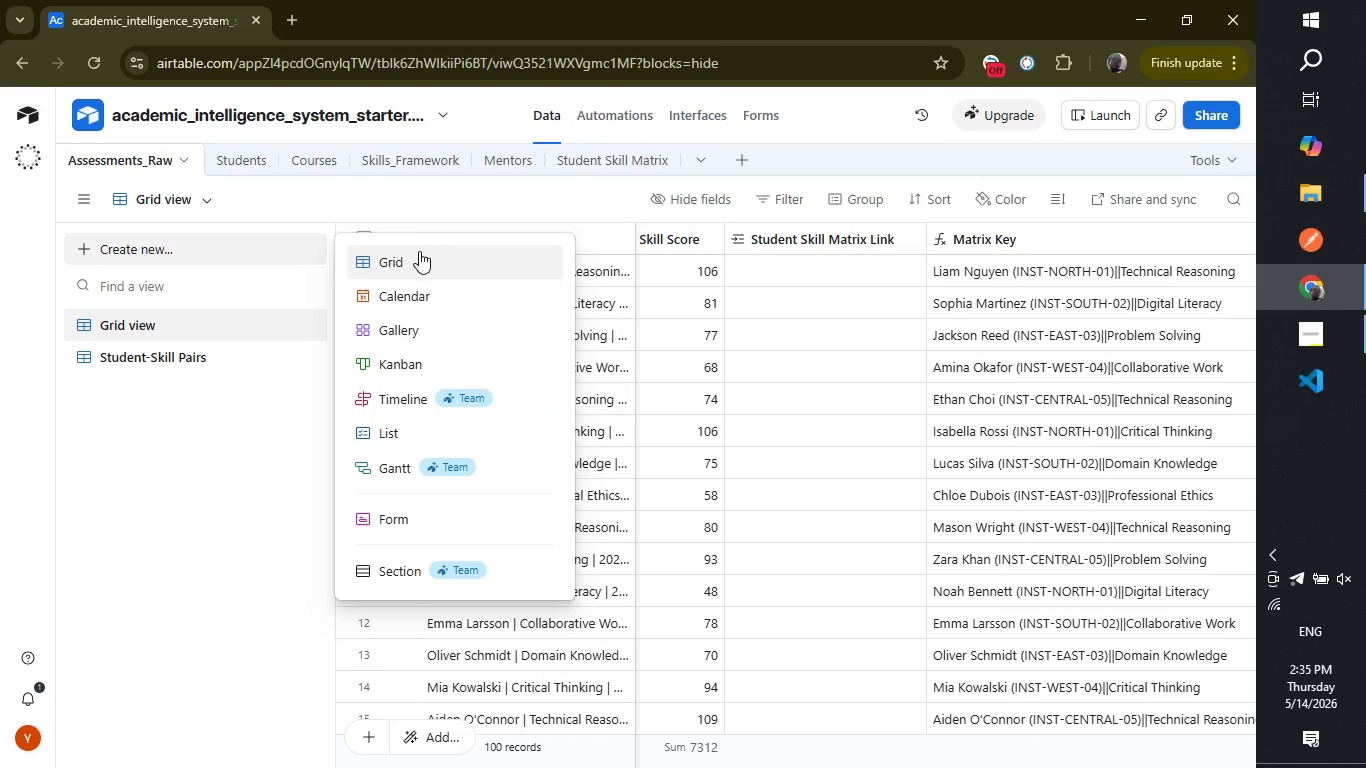 
left_click([419, 263])
 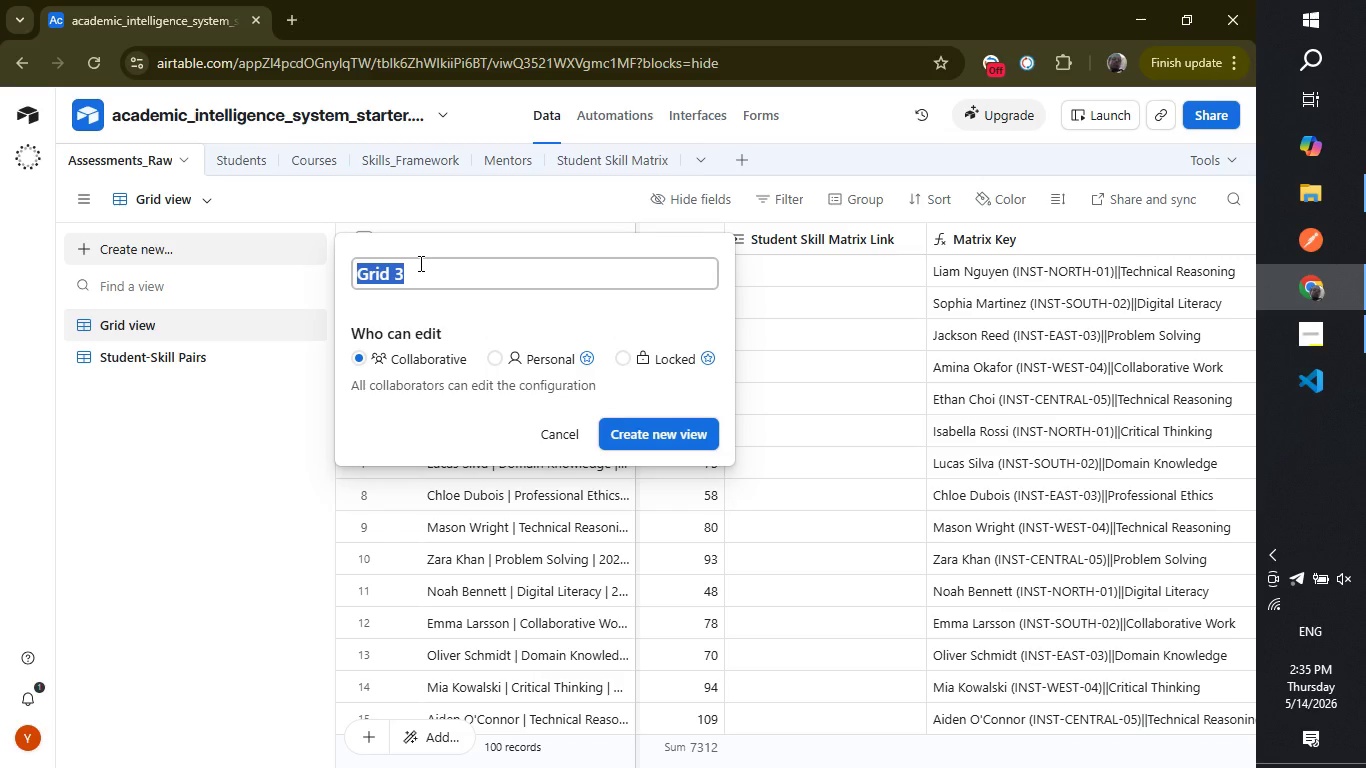 
wait(5.97)
 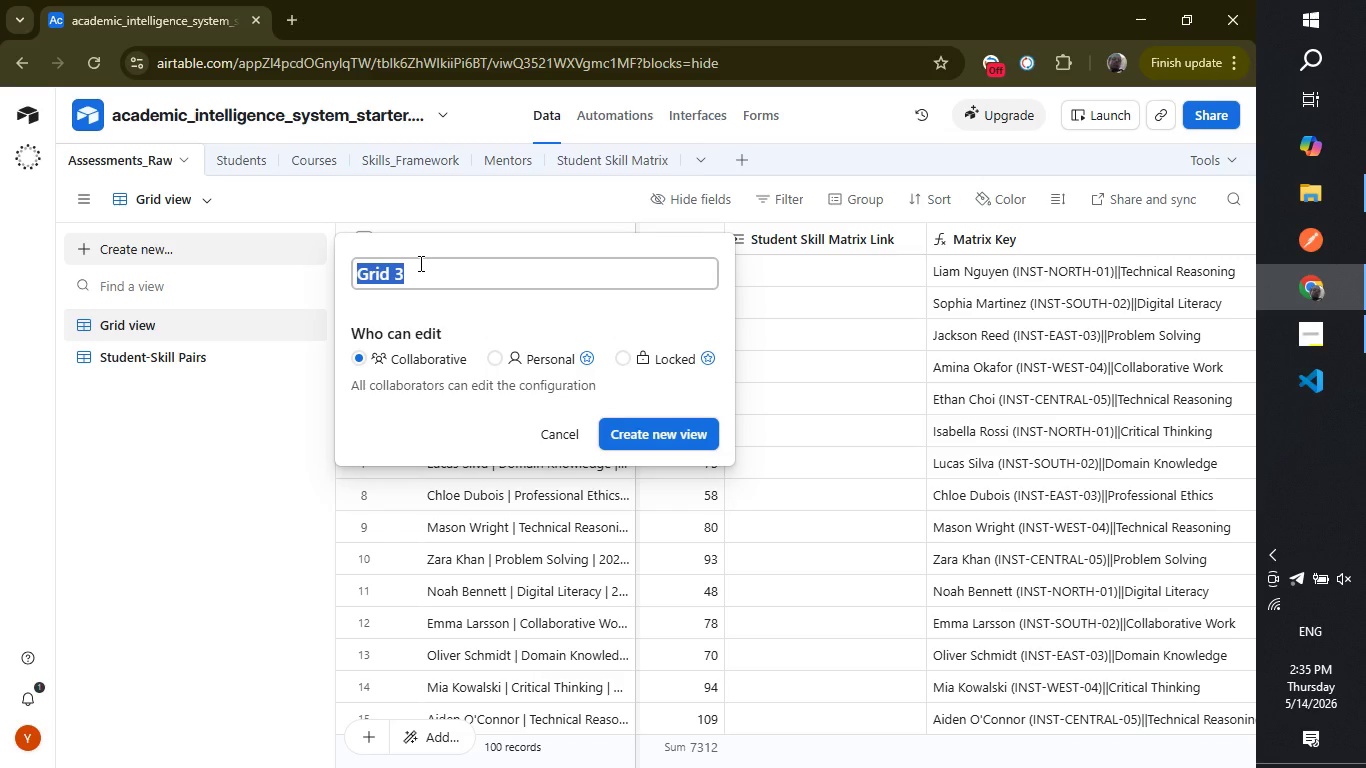 
type(Unique maxtix keys)
 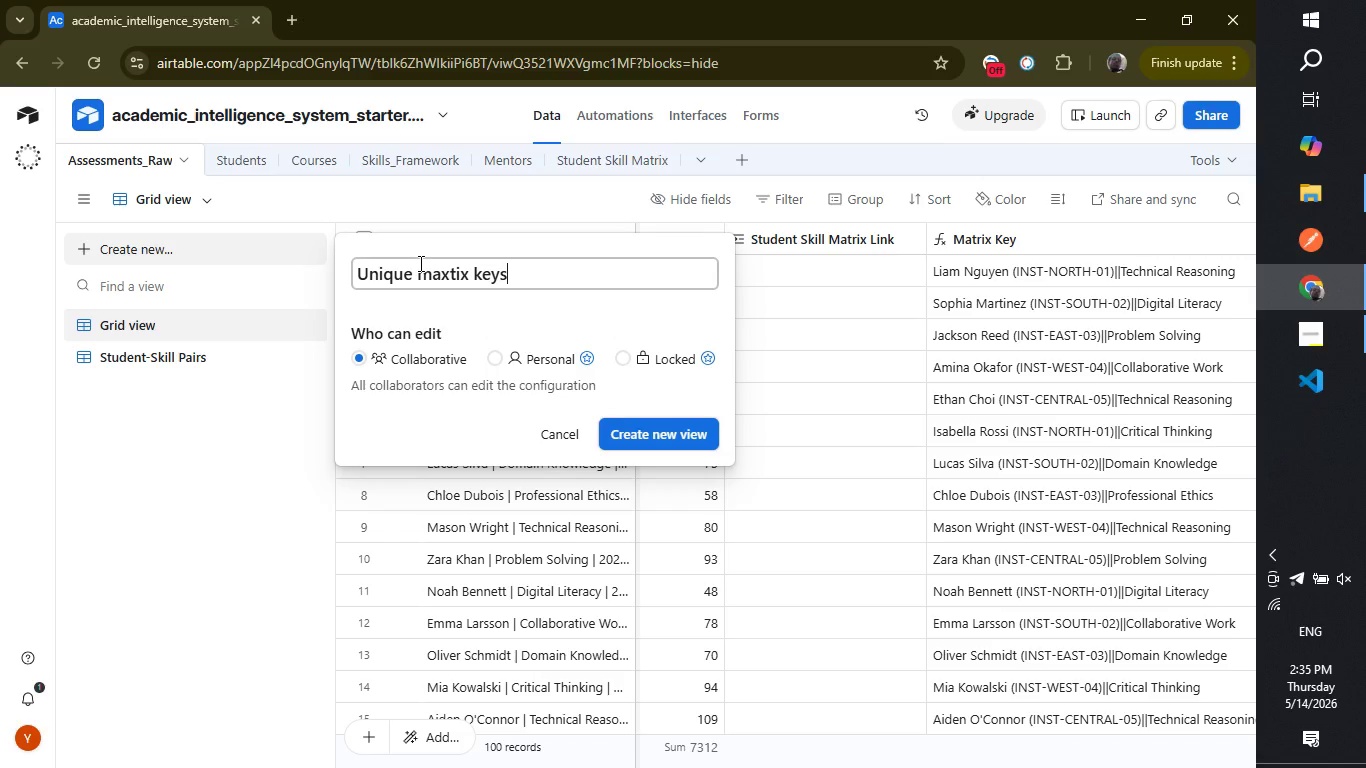 
key(Enter)
 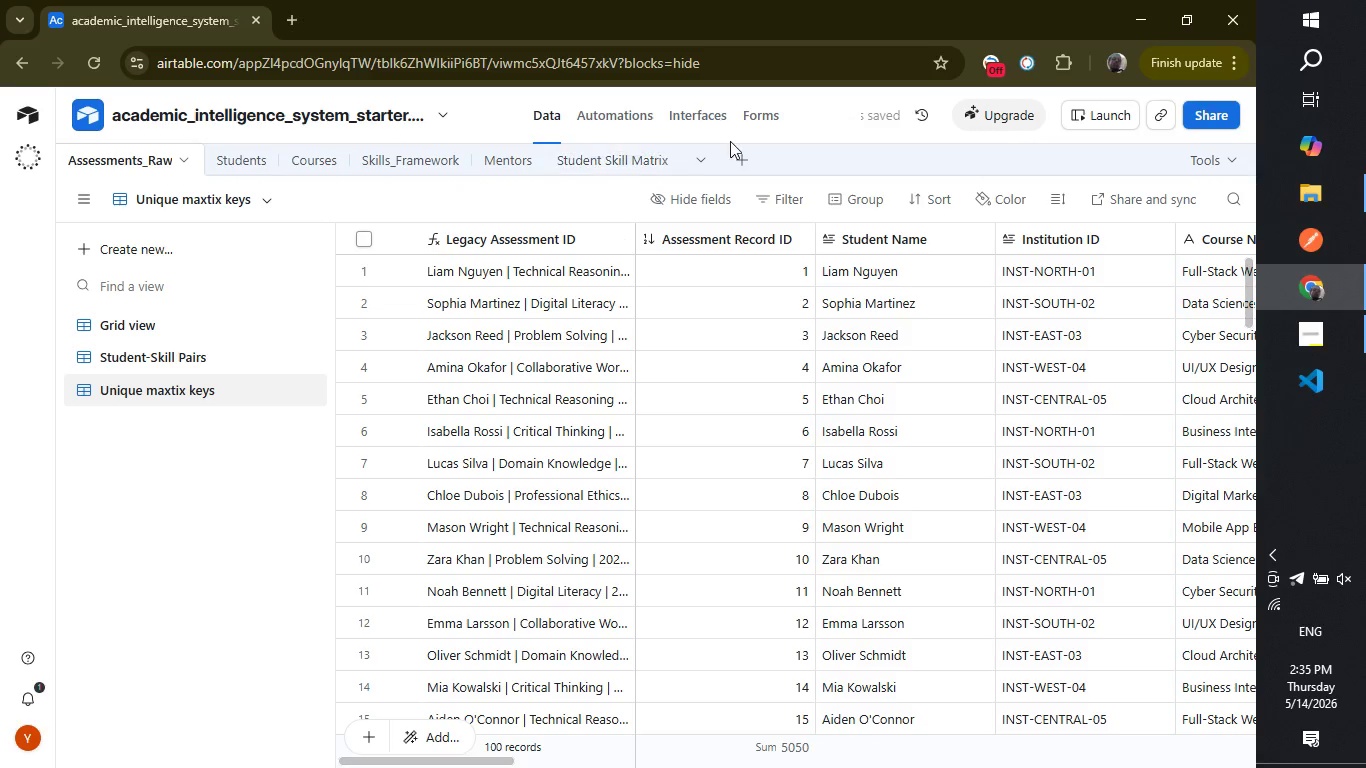 
left_click([875, 195])
 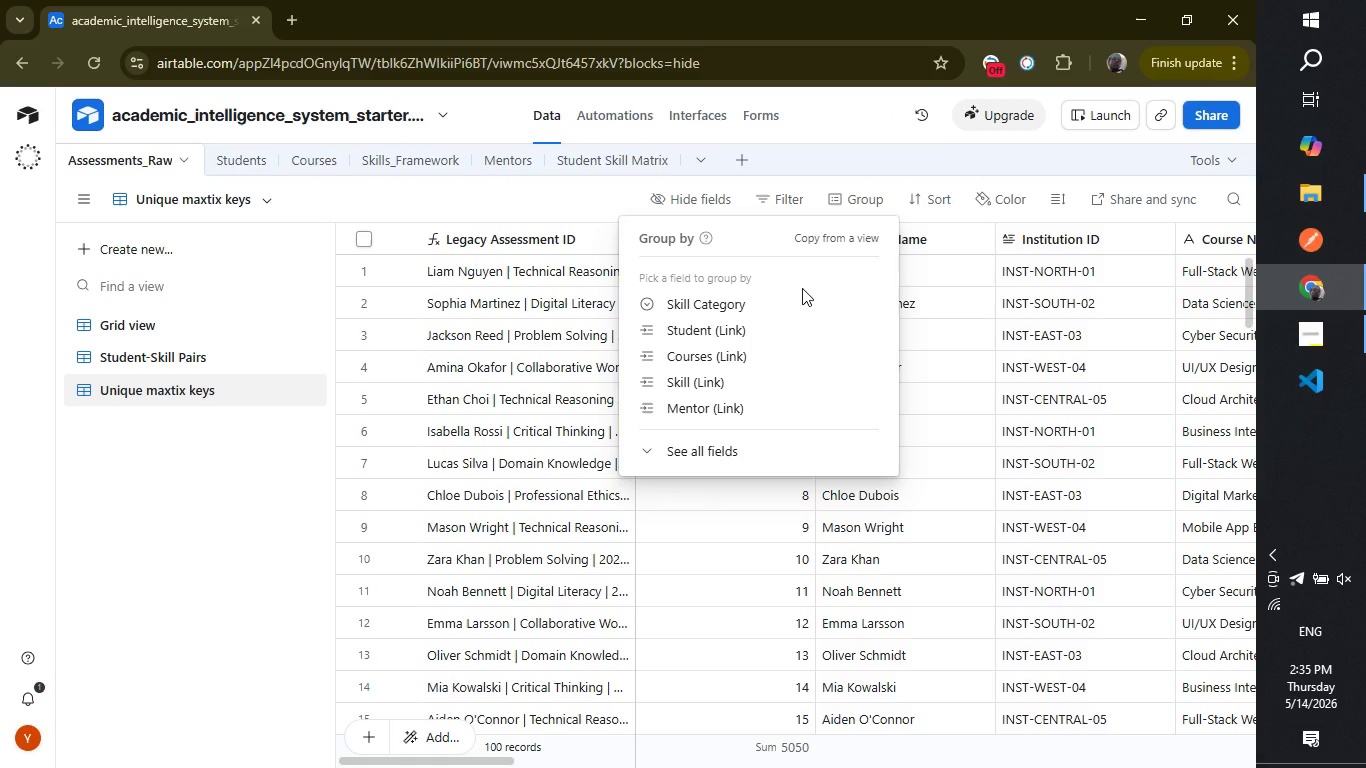 
hold_key(key=ArrowDown, duration=0.62)
 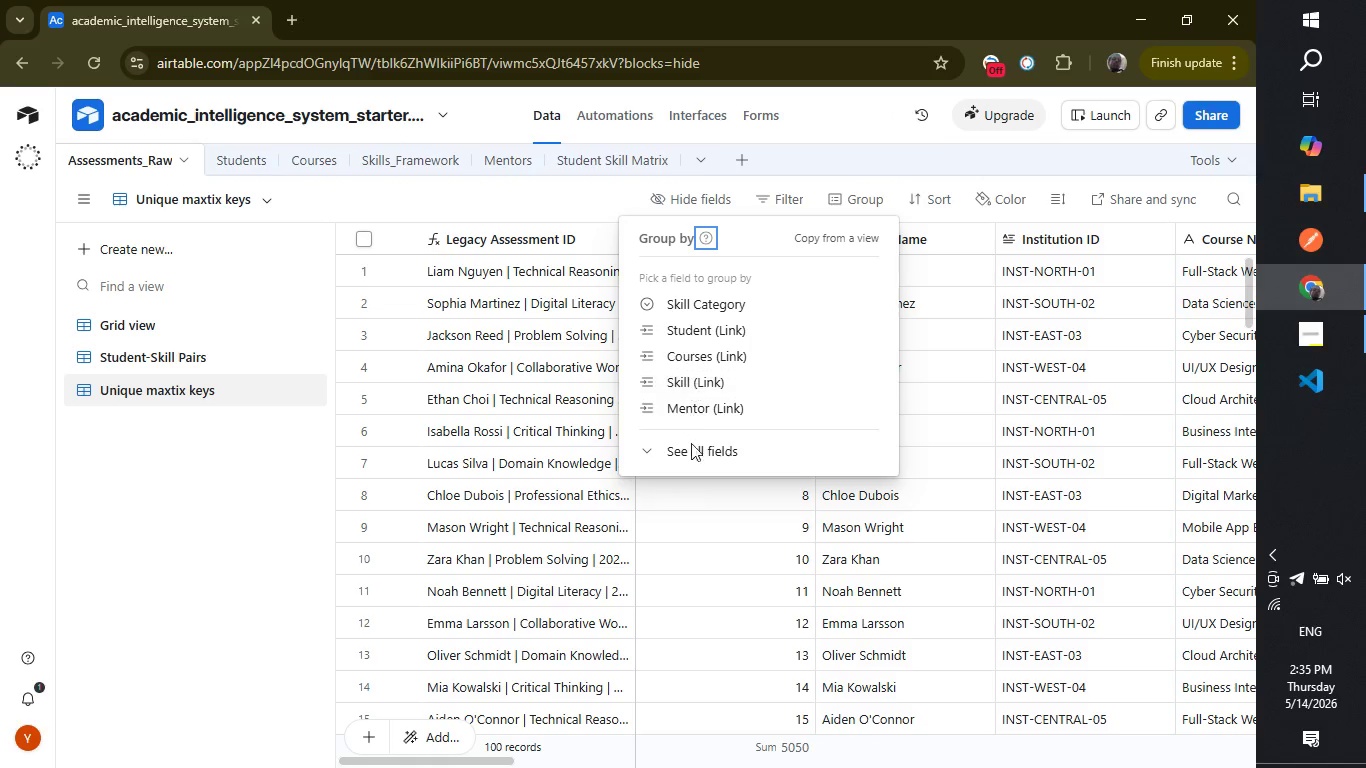 
left_click([691, 445])
 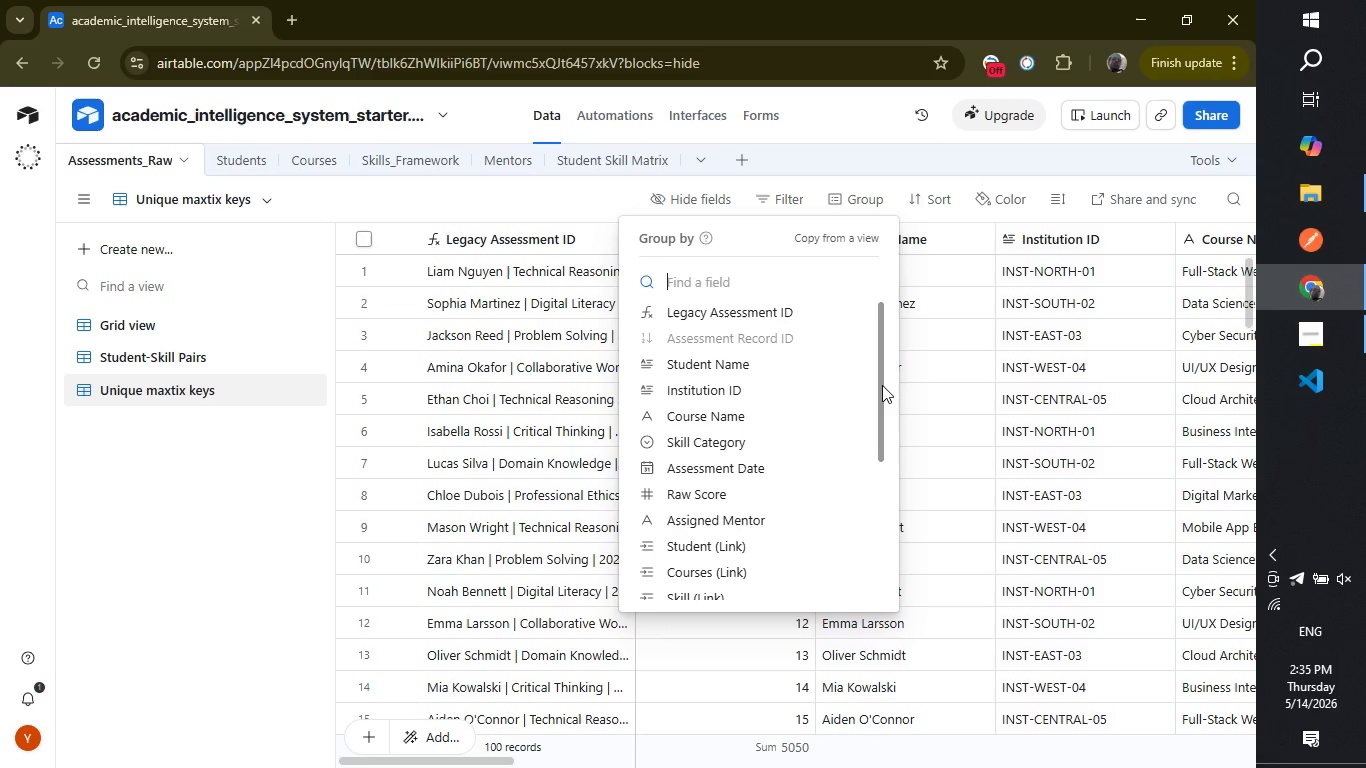 
left_click_drag(start_coordinate=[882, 385], to_coordinate=[881, 695])
 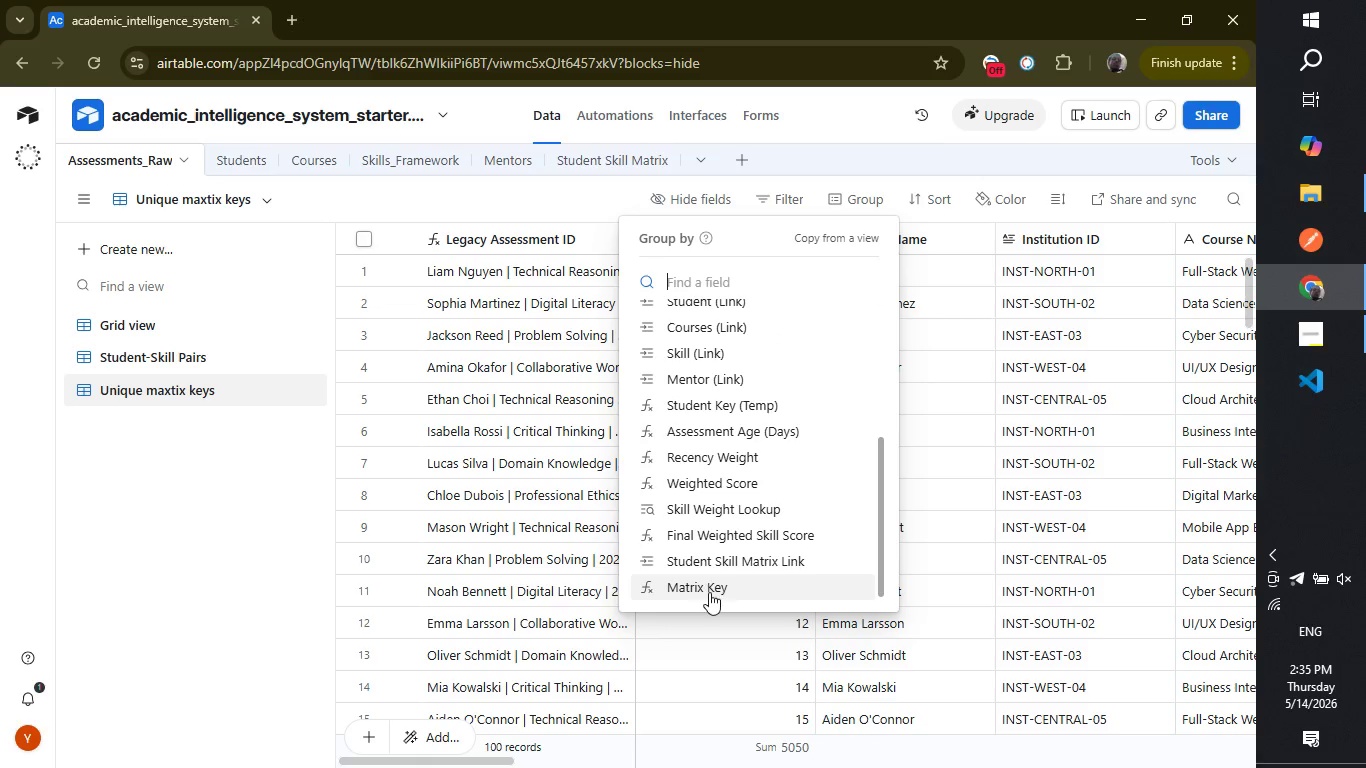 
left_click([709, 592])
 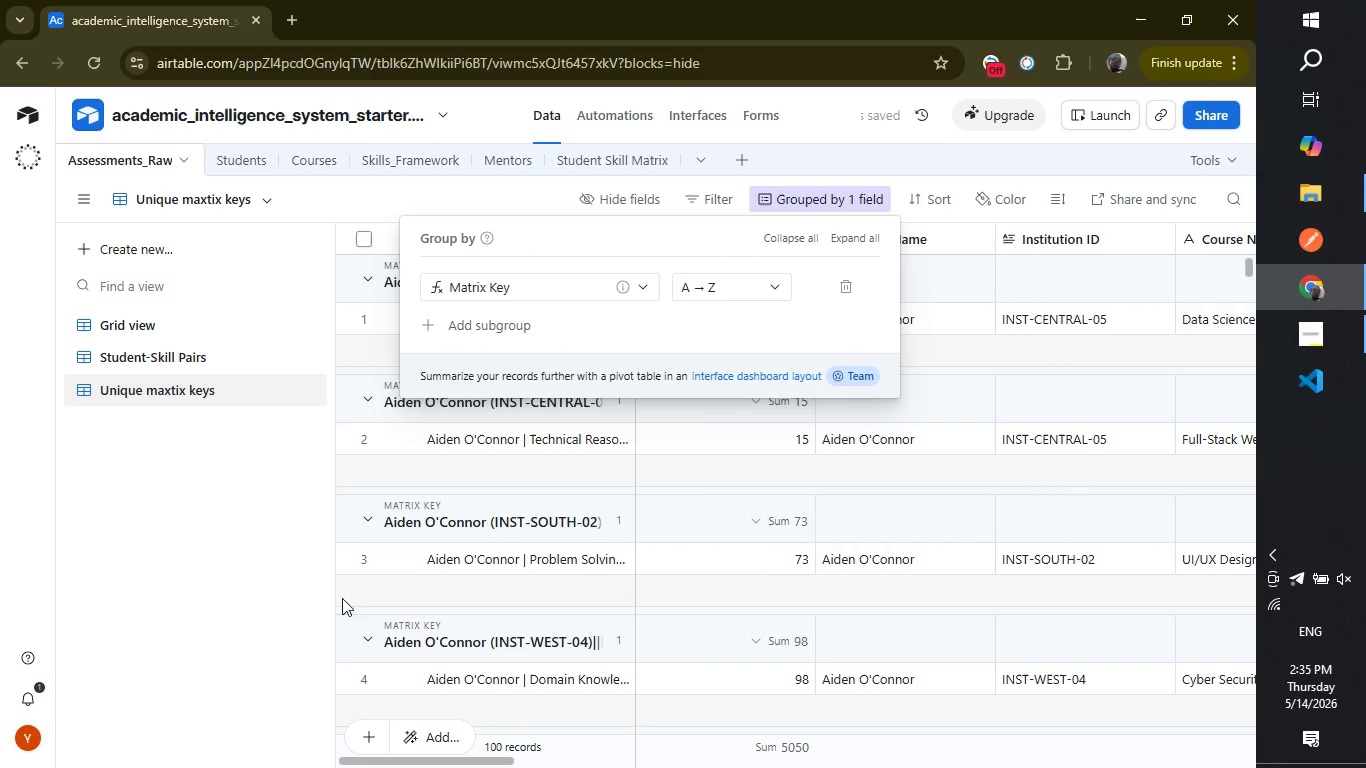 
left_click([150, 585])
 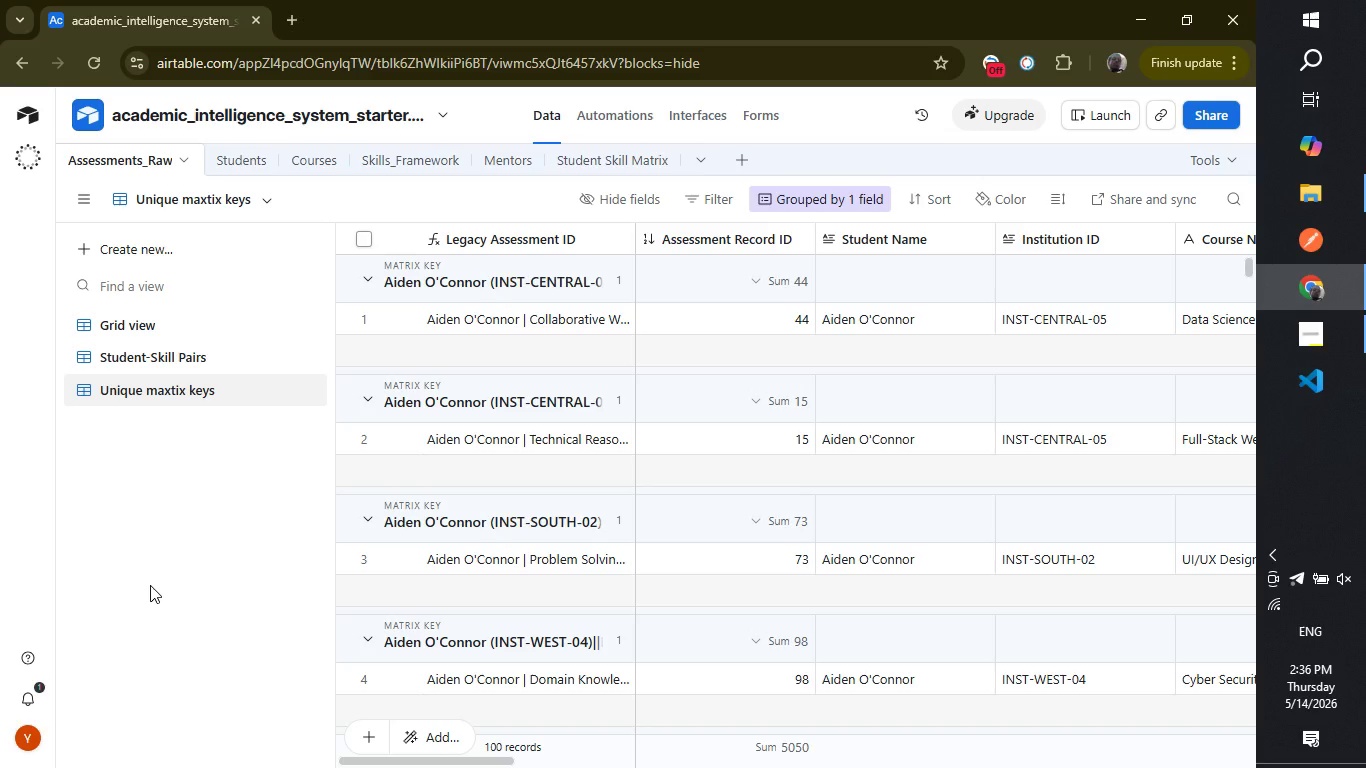 
wait(48.67)
 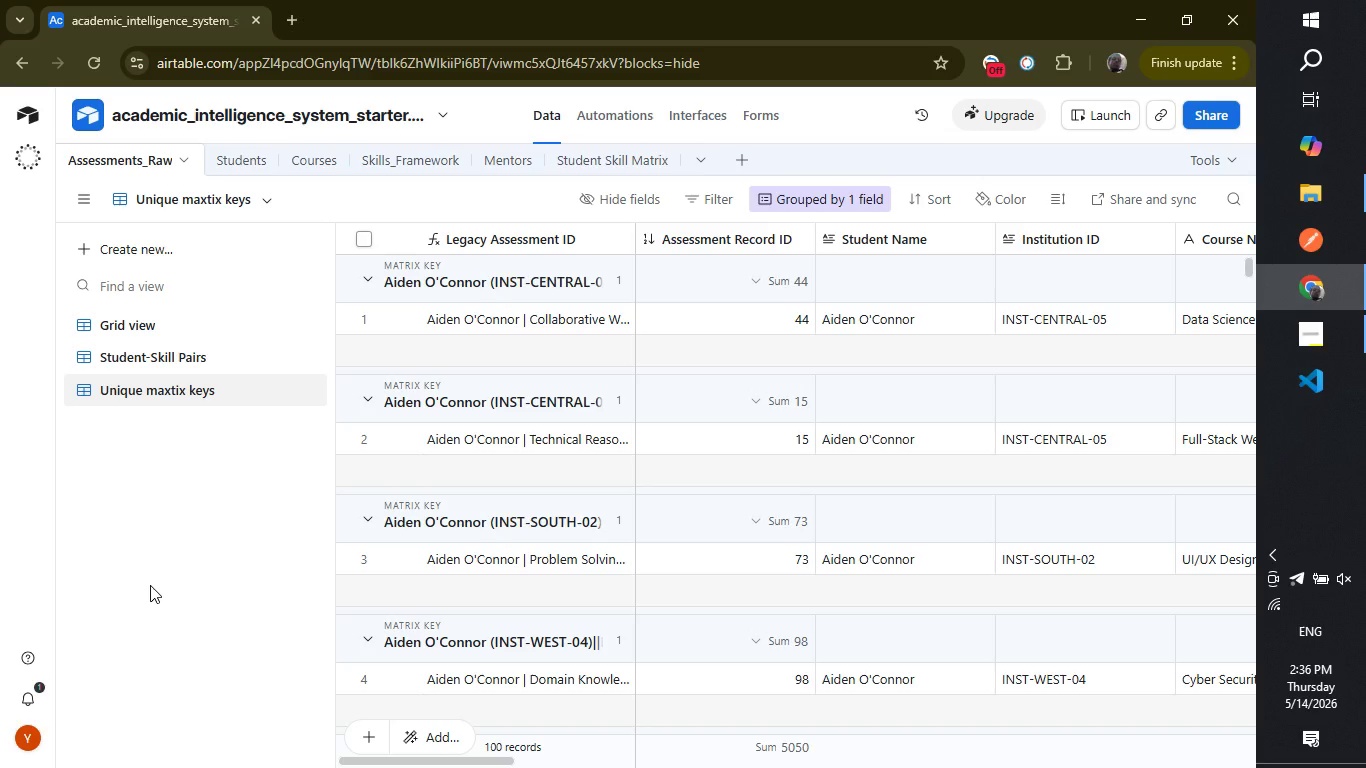 
left_click([629, 155])
 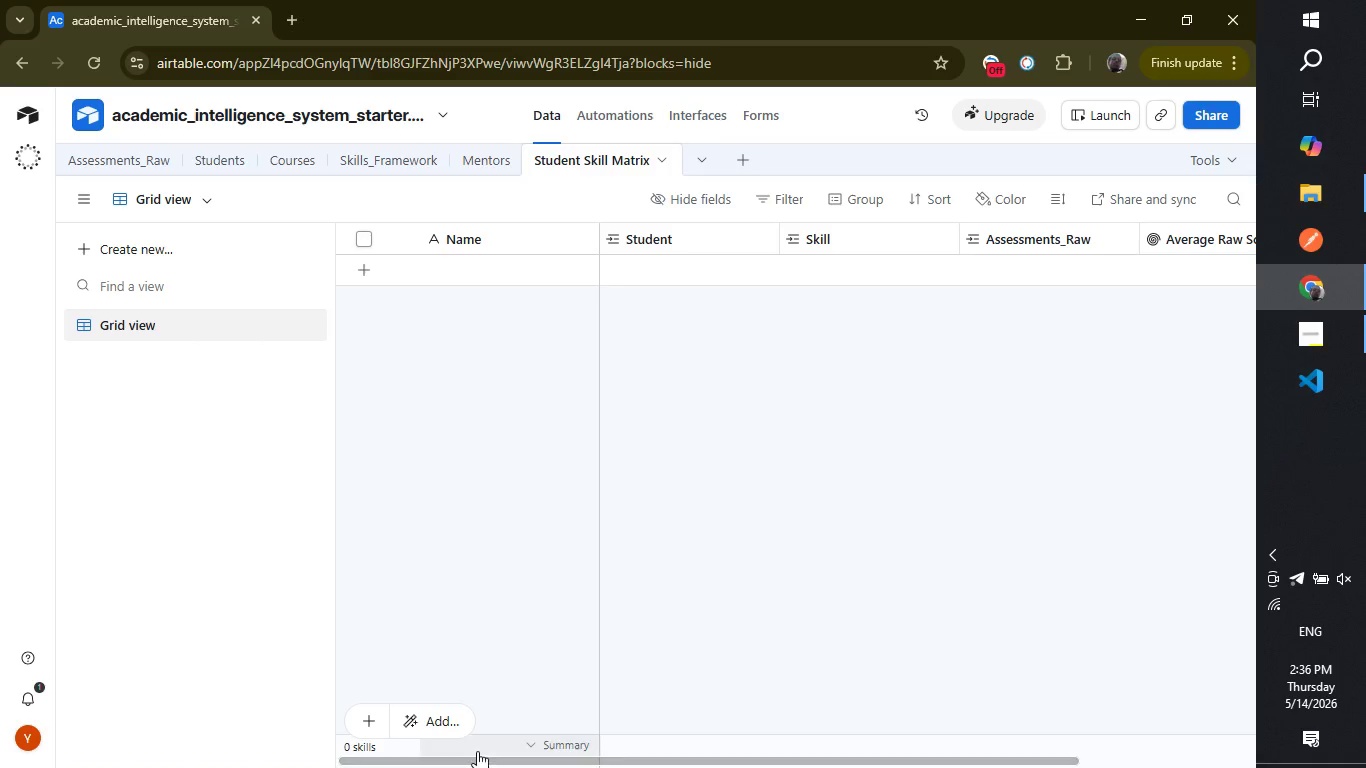 
wait(5.25)
 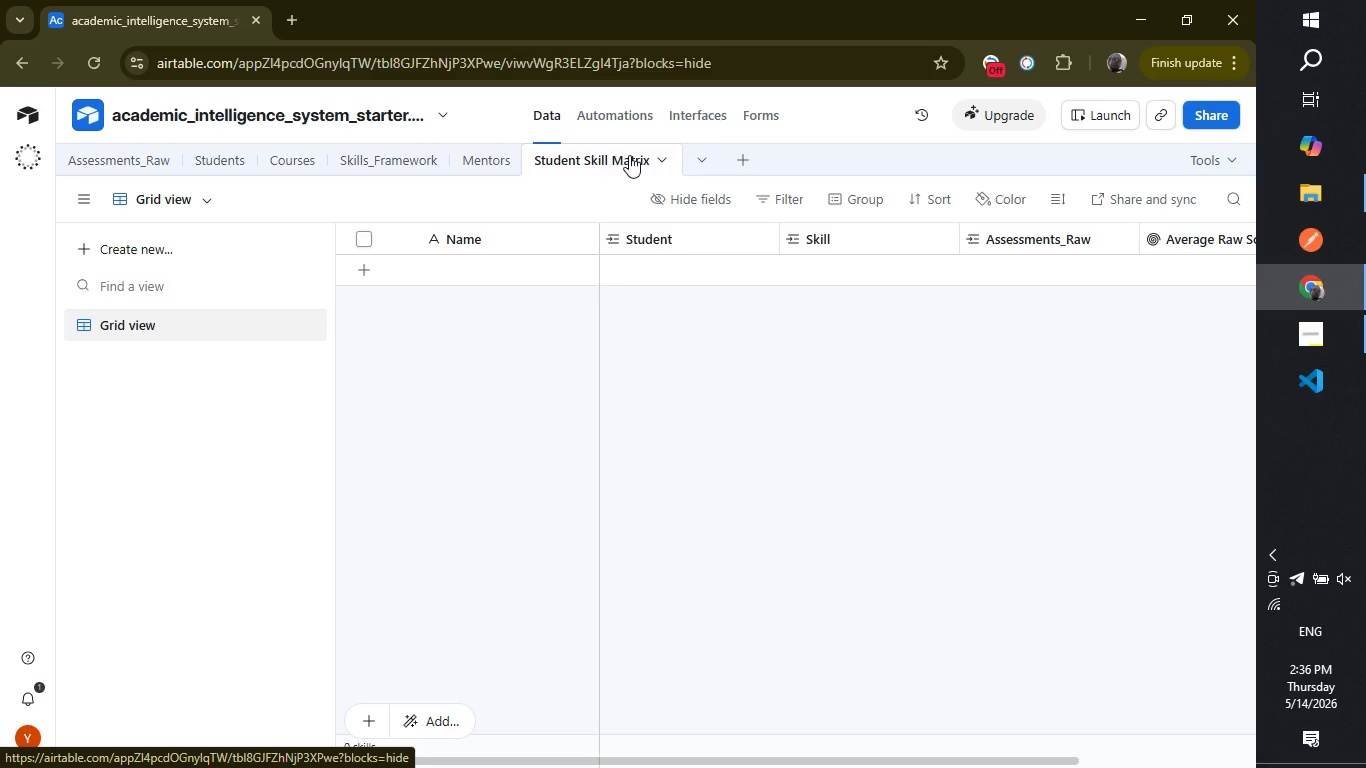 
left_click_drag(start_coordinate=[479, 758], to_coordinate=[518, 753])
 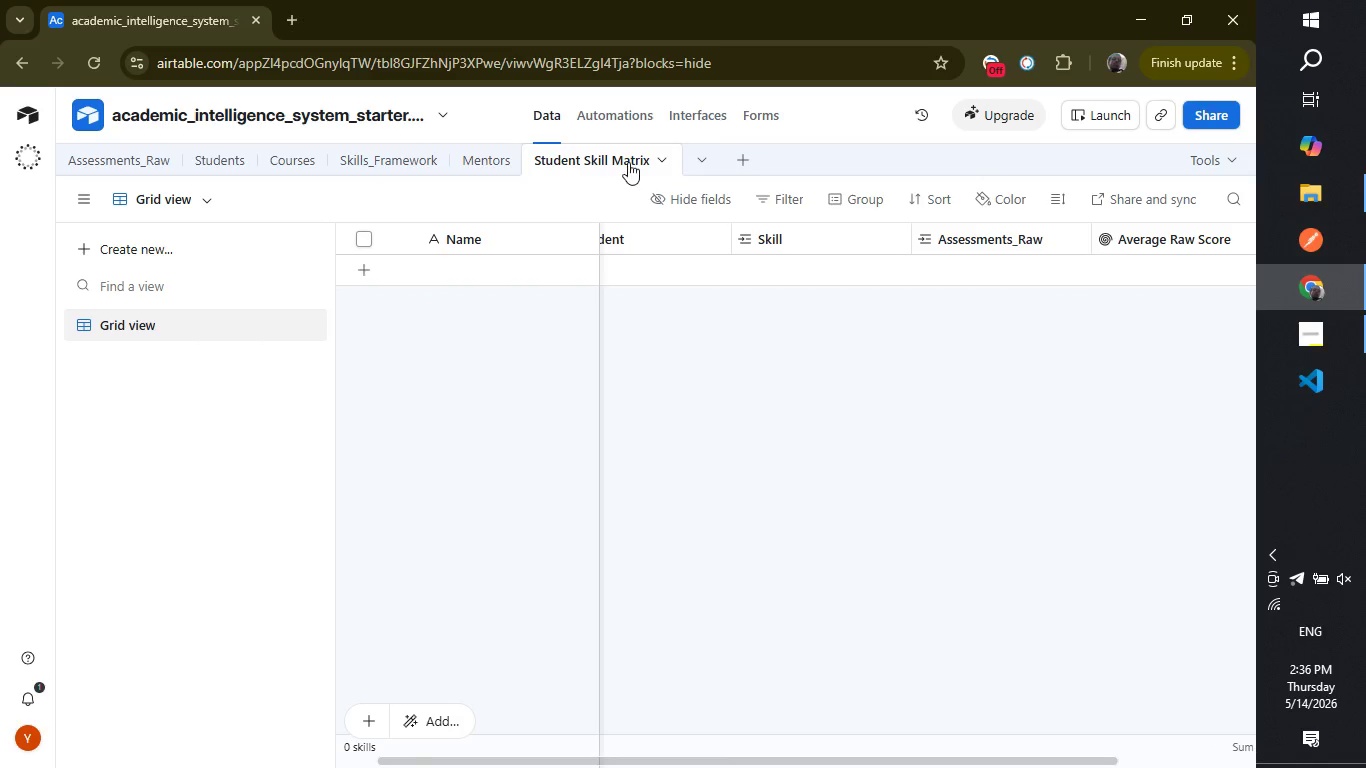 
right_click([627, 162])
 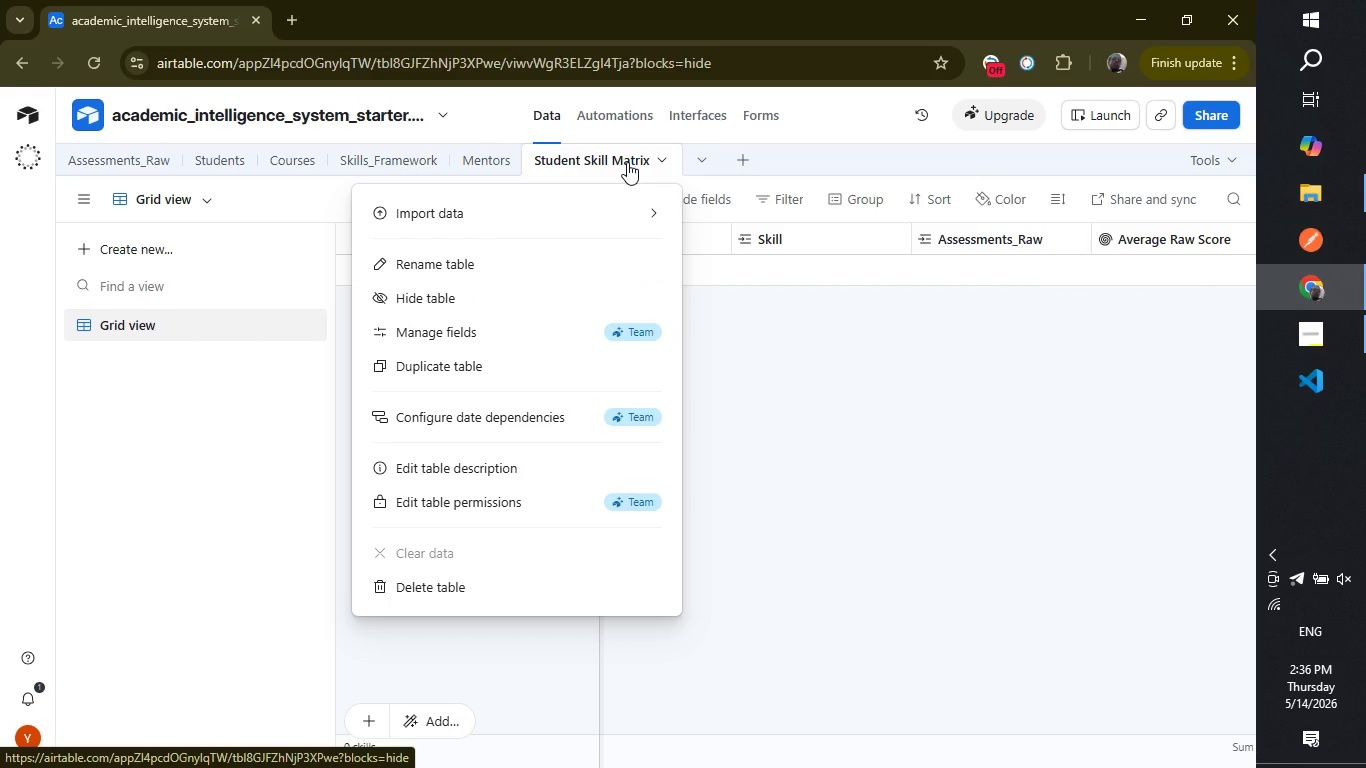 
wait(8.06)
 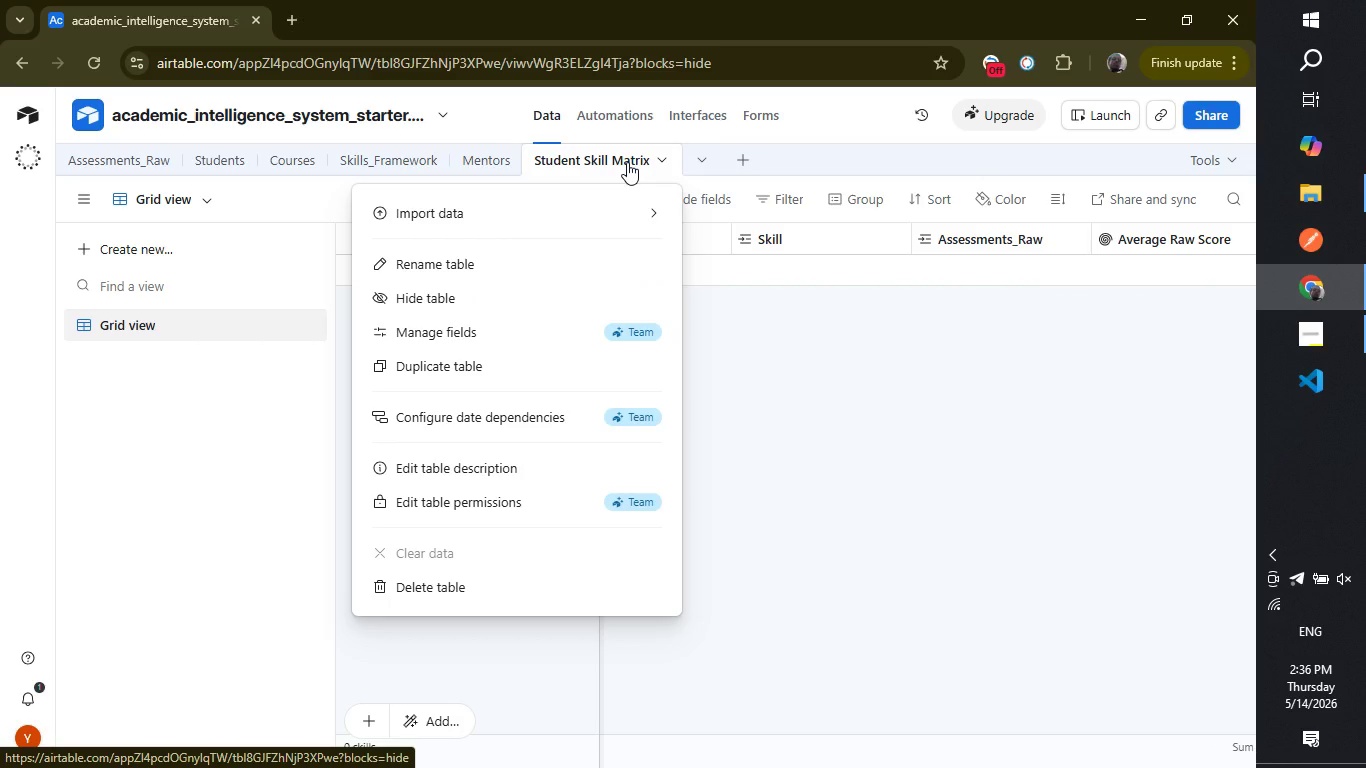 
left_click([862, 568])
 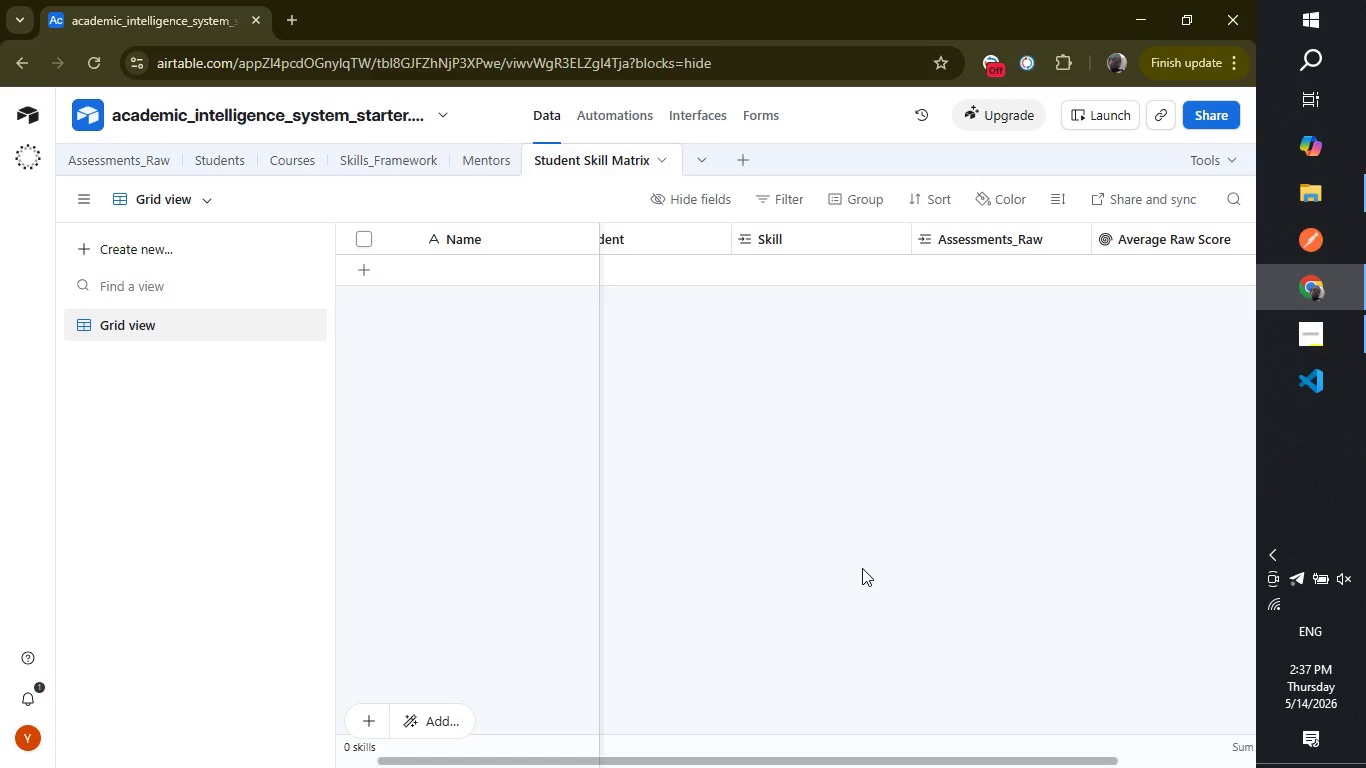 
wait(24.14)
 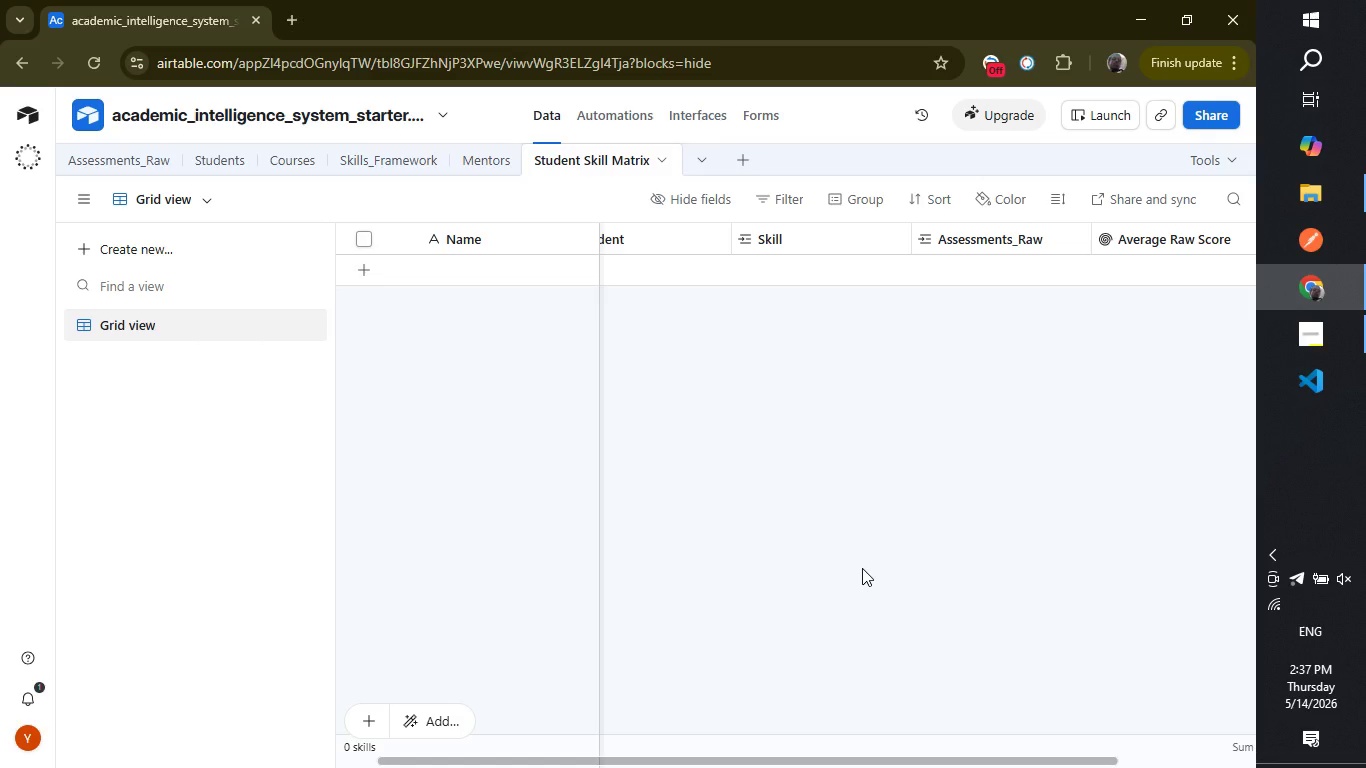 
right_click([594, 156])
 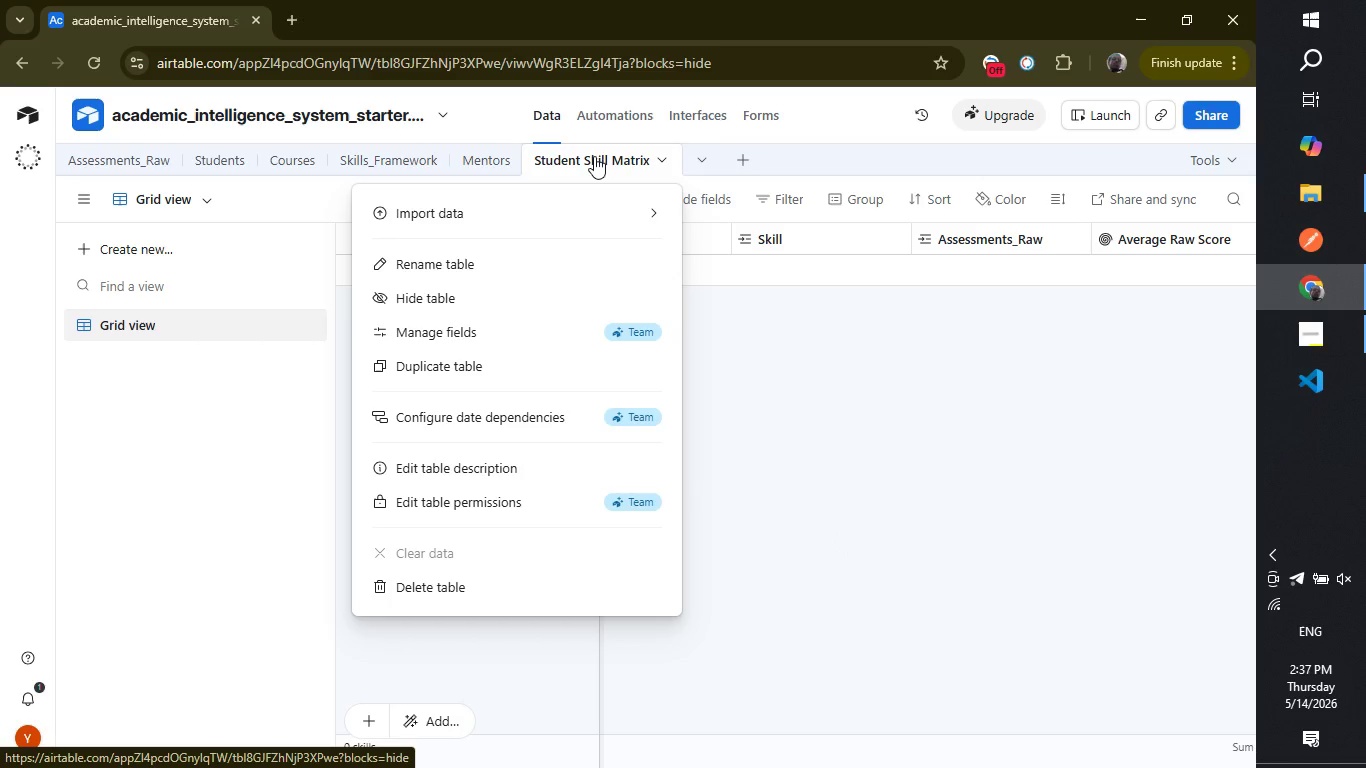 
left_click([827, 454])
 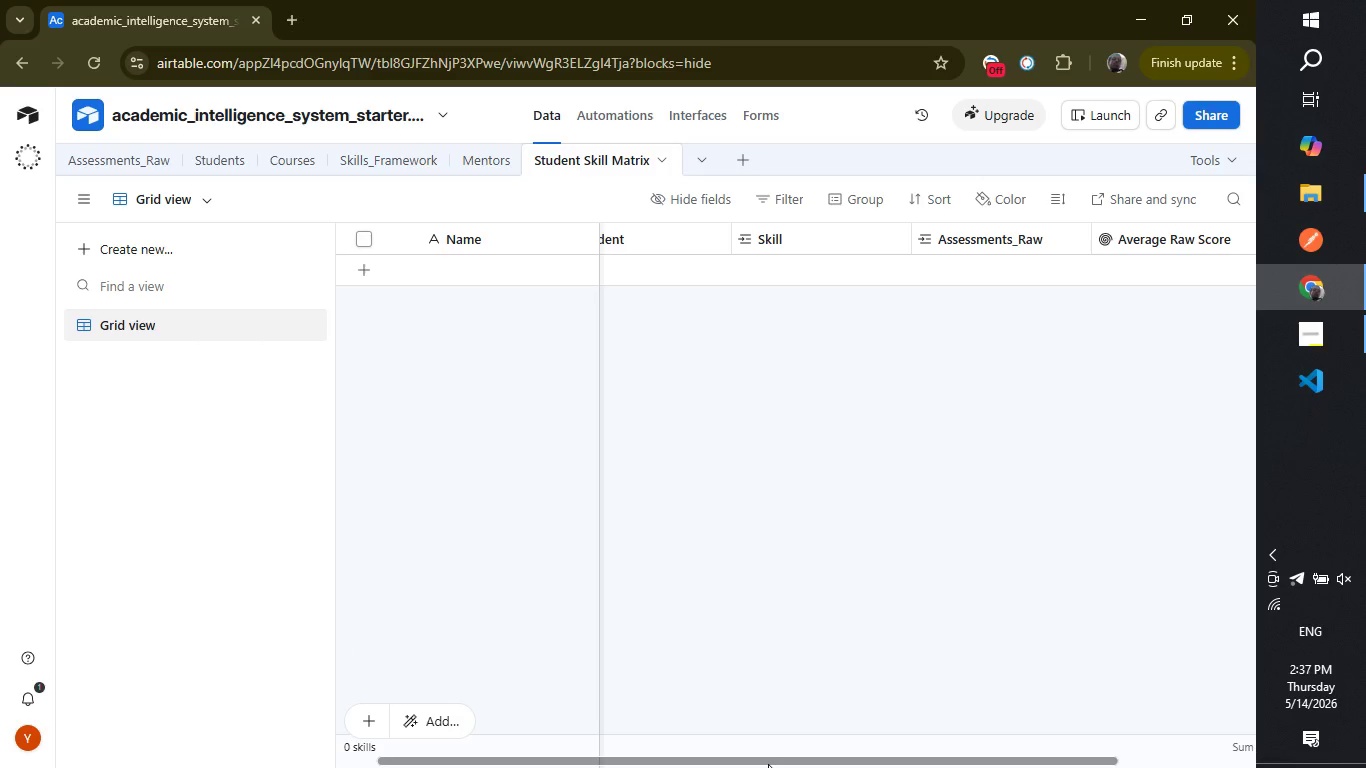 
left_click_drag(start_coordinate=[767, 760], to_coordinate=[598, 756])
 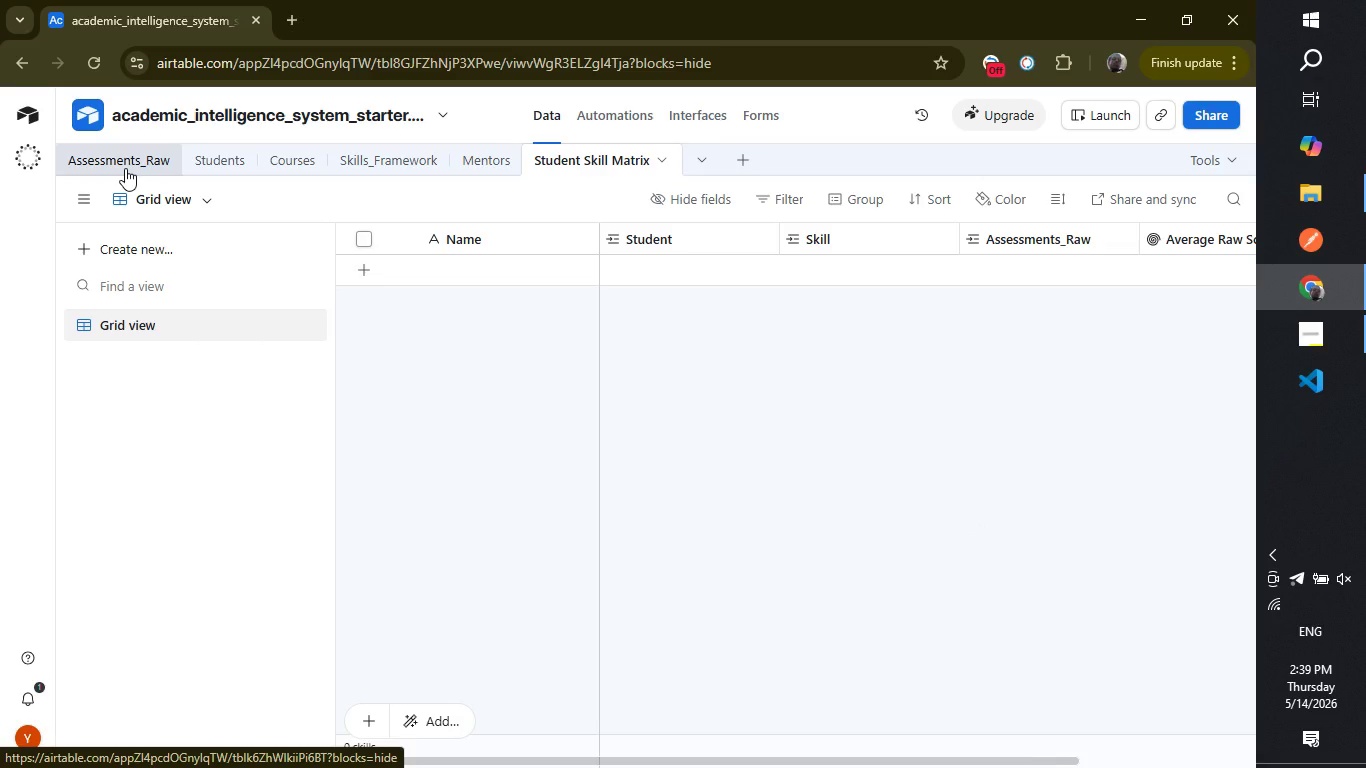 
wait(122.84)
 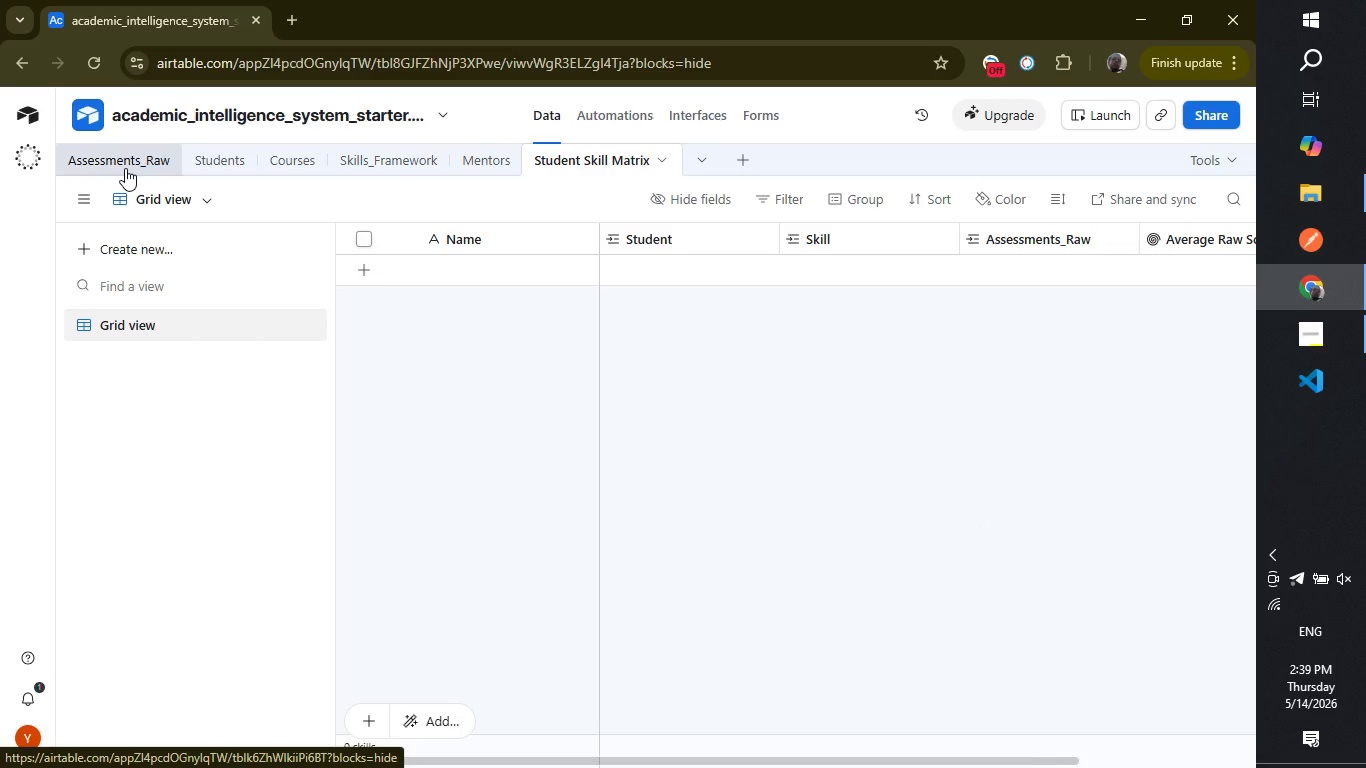 
left_click([111, 177])
 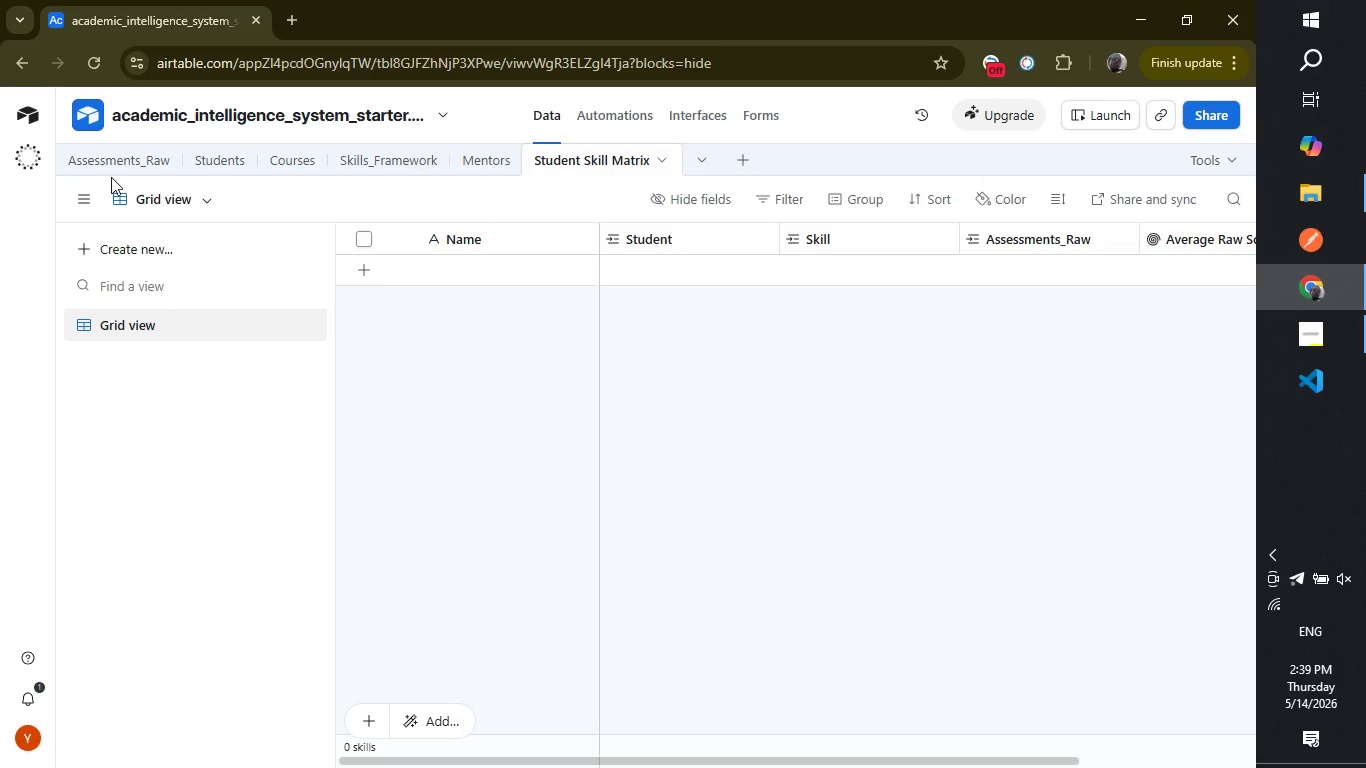 
wait(12.31)
 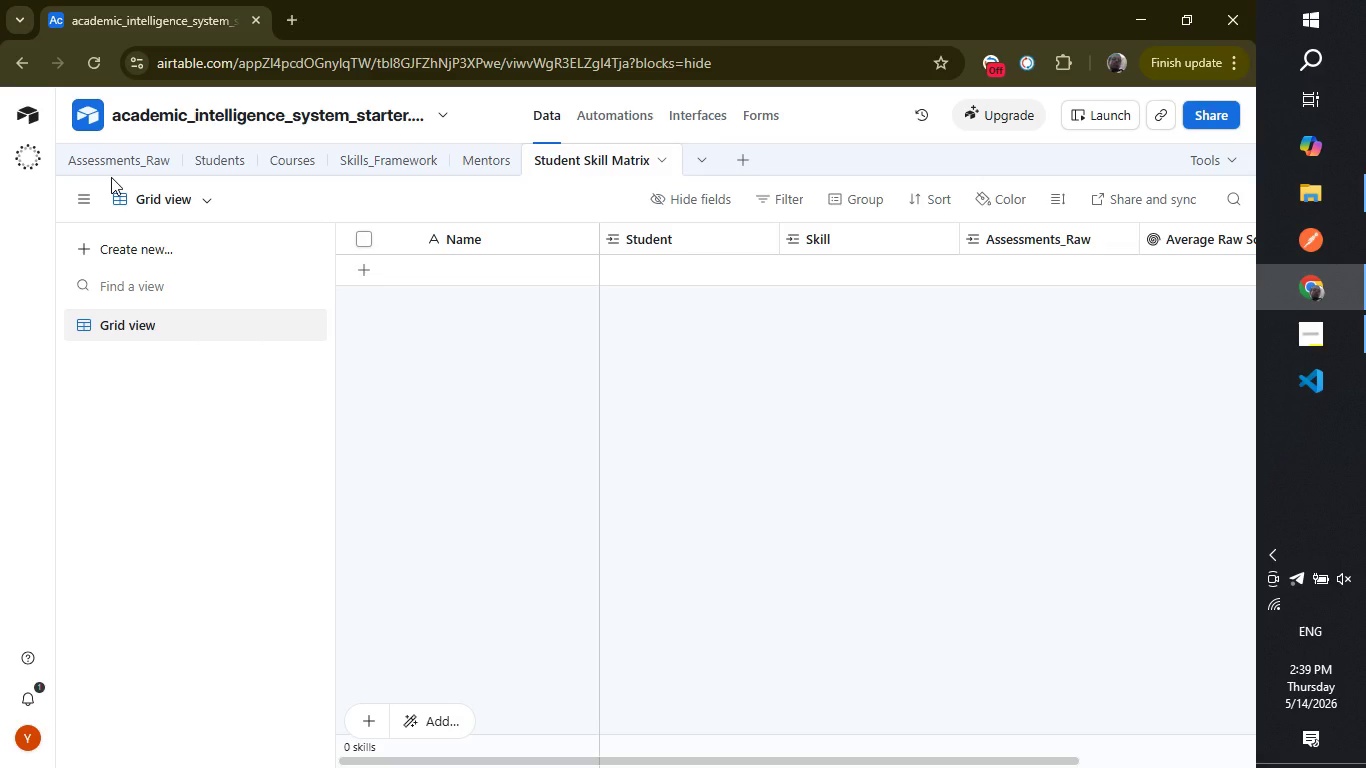 
left_click([139, 152])
 